 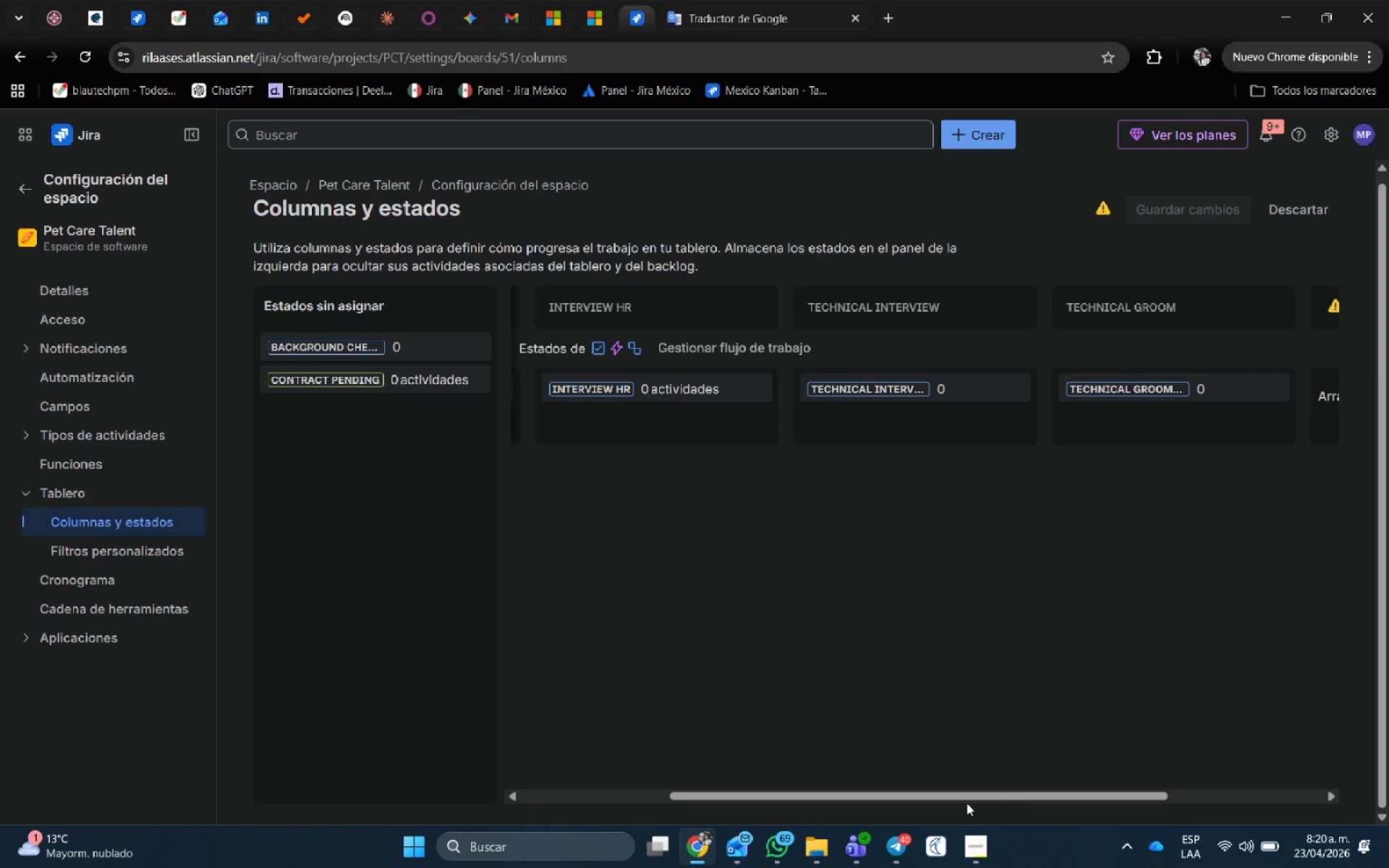 
left_click_drag(start_coordinate=[966, 793], to_coordinate=[1388, 755])
 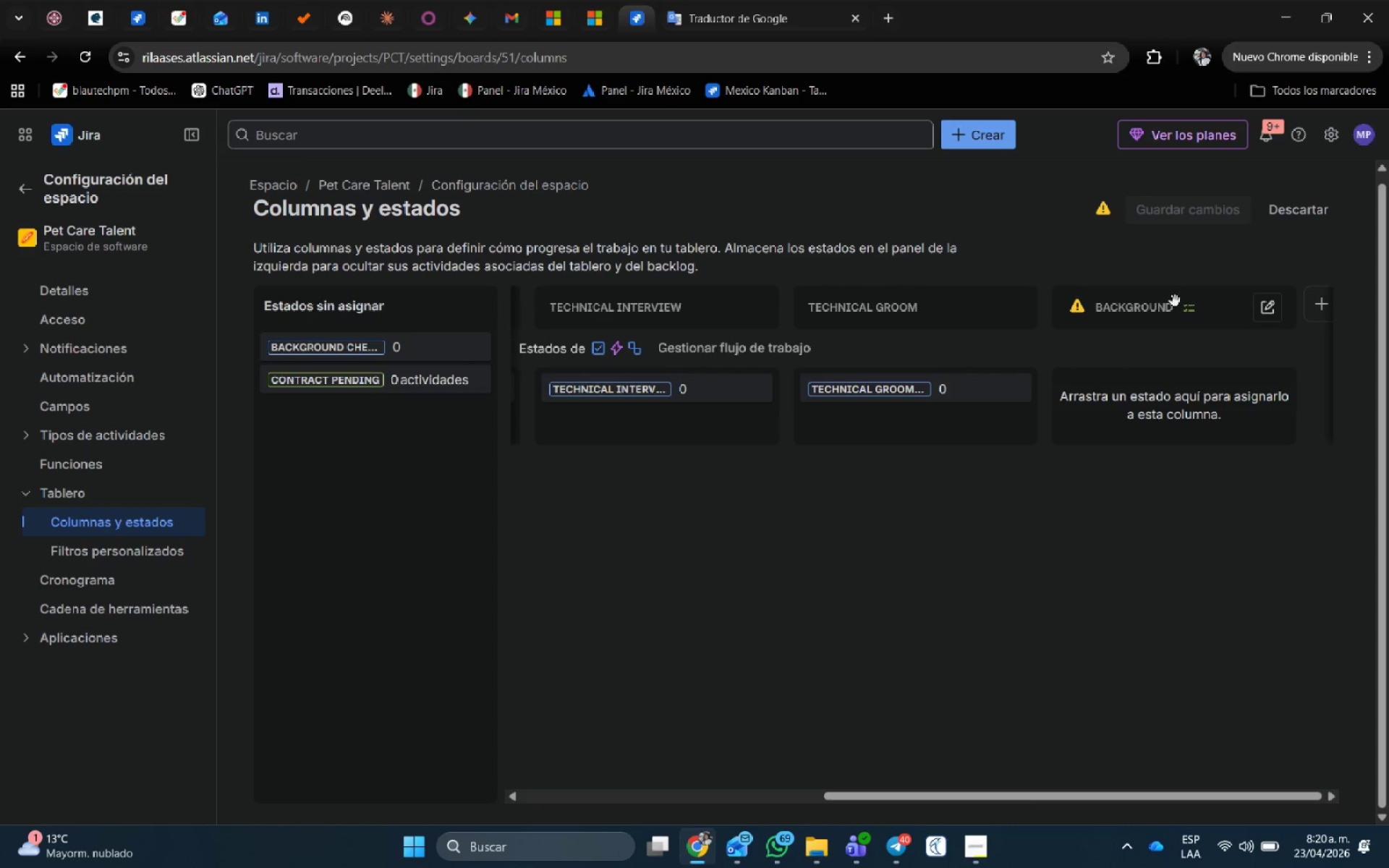 
left_click([1158, 303])
 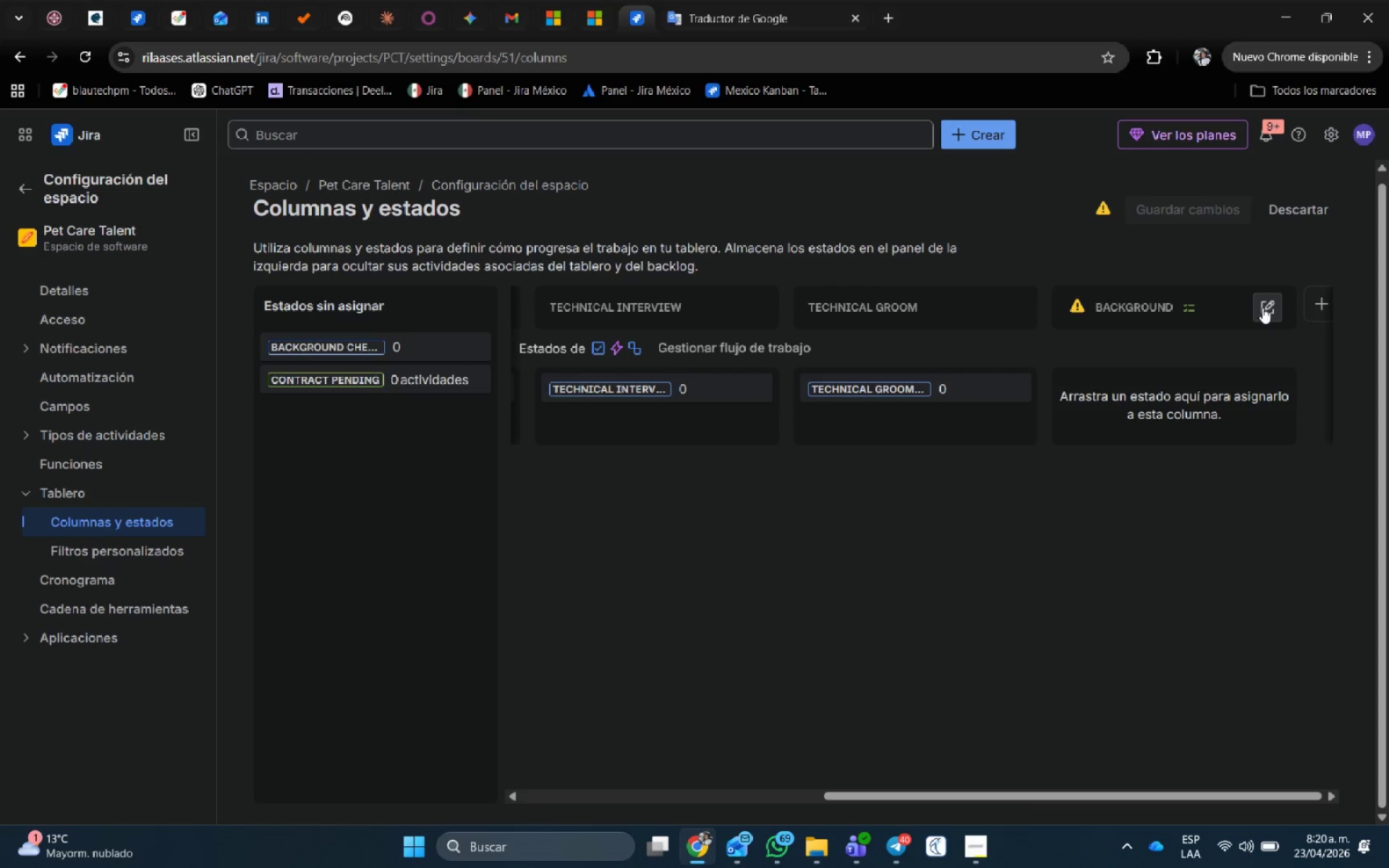 
left_click([1262, 307])
 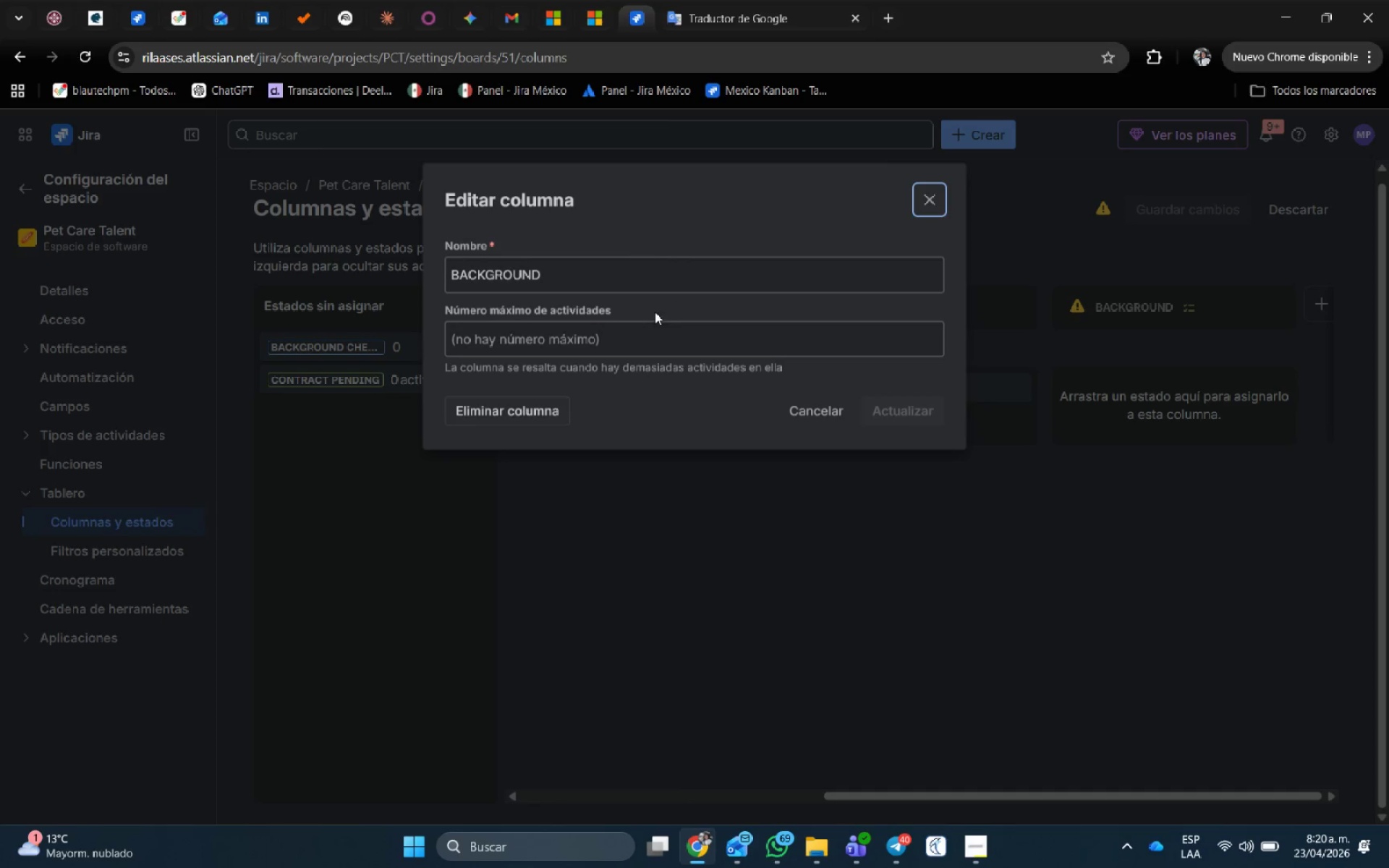 
left_click([648, 276])
 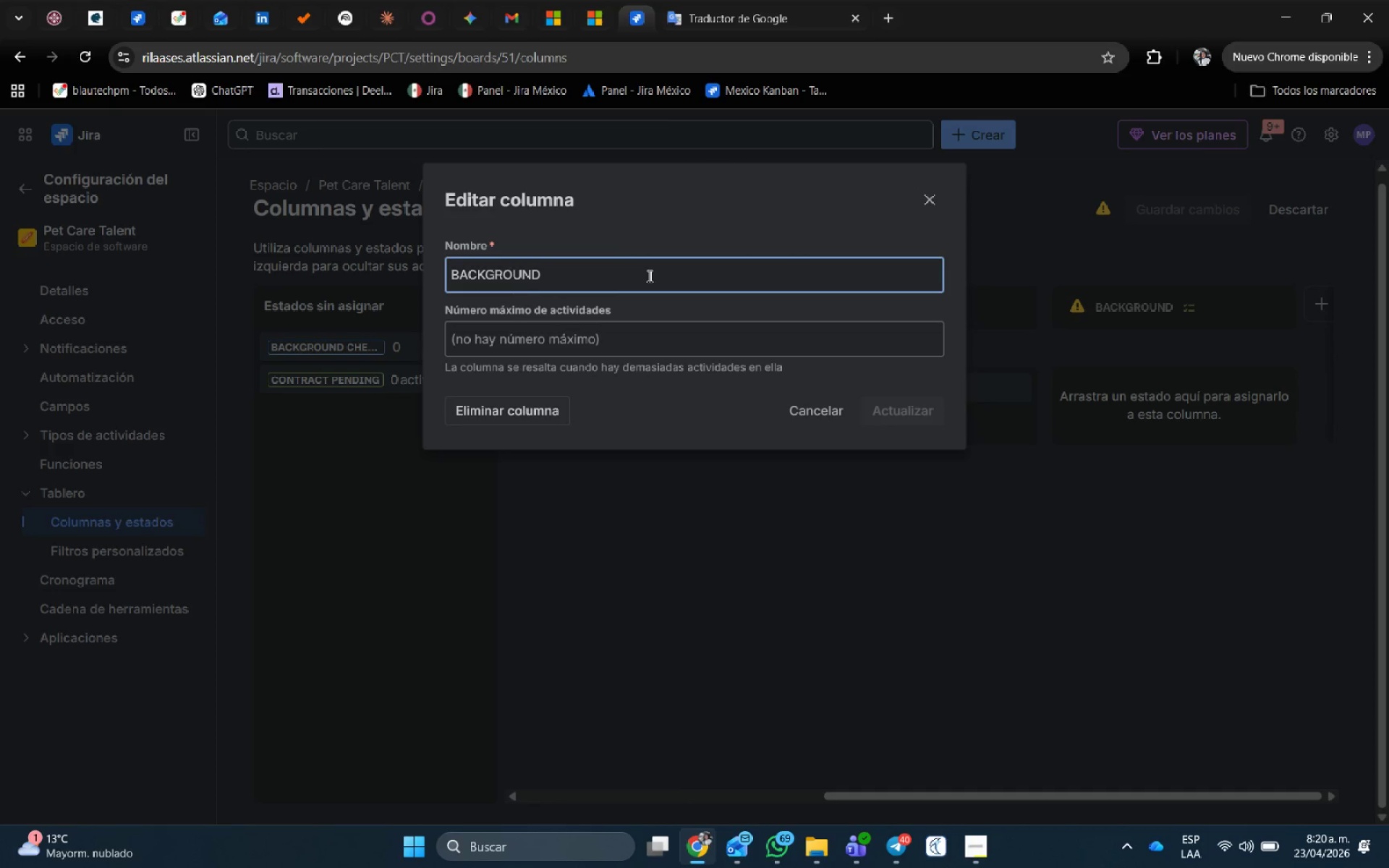 
type( check)
 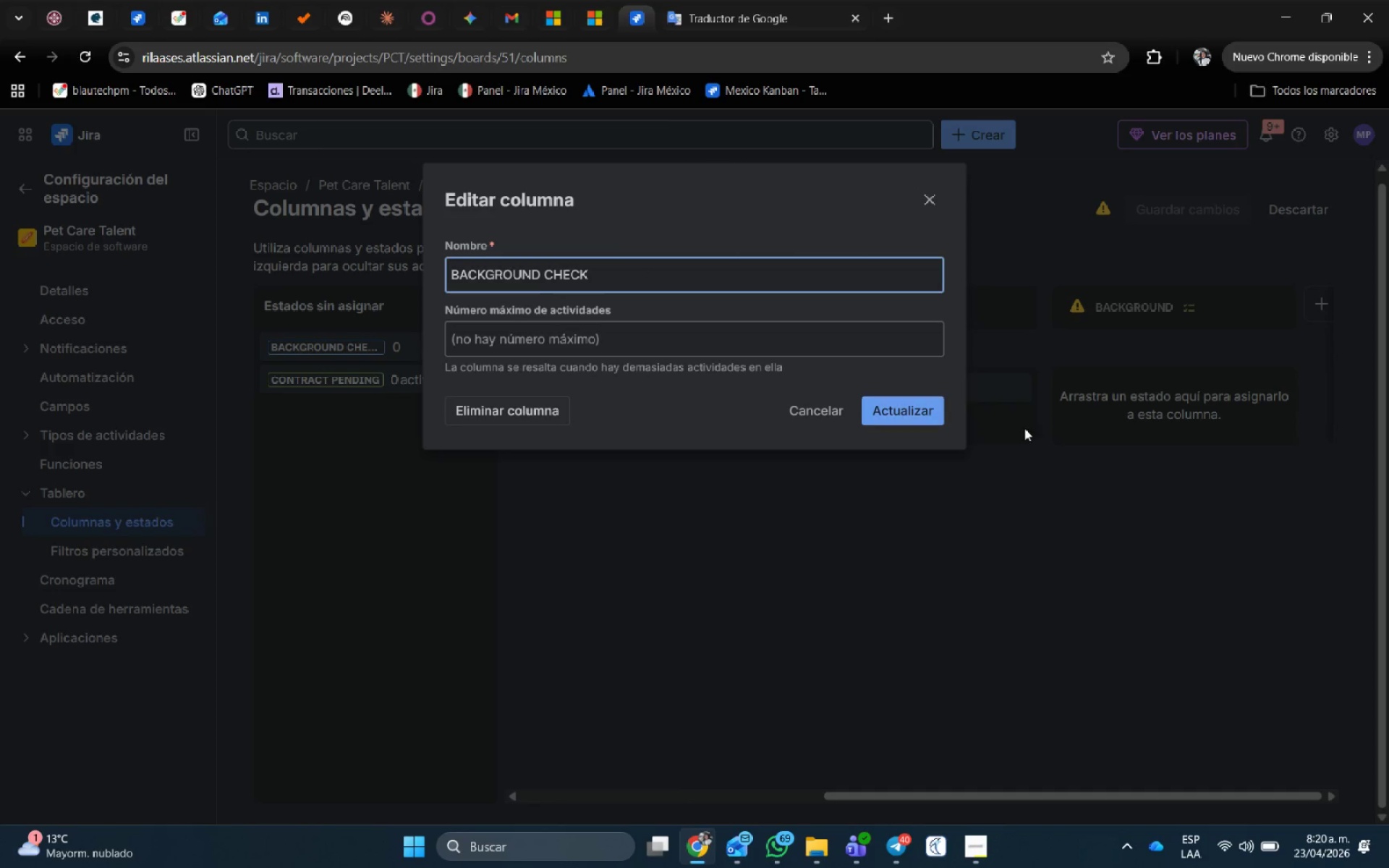 
left_click([933, 410])
 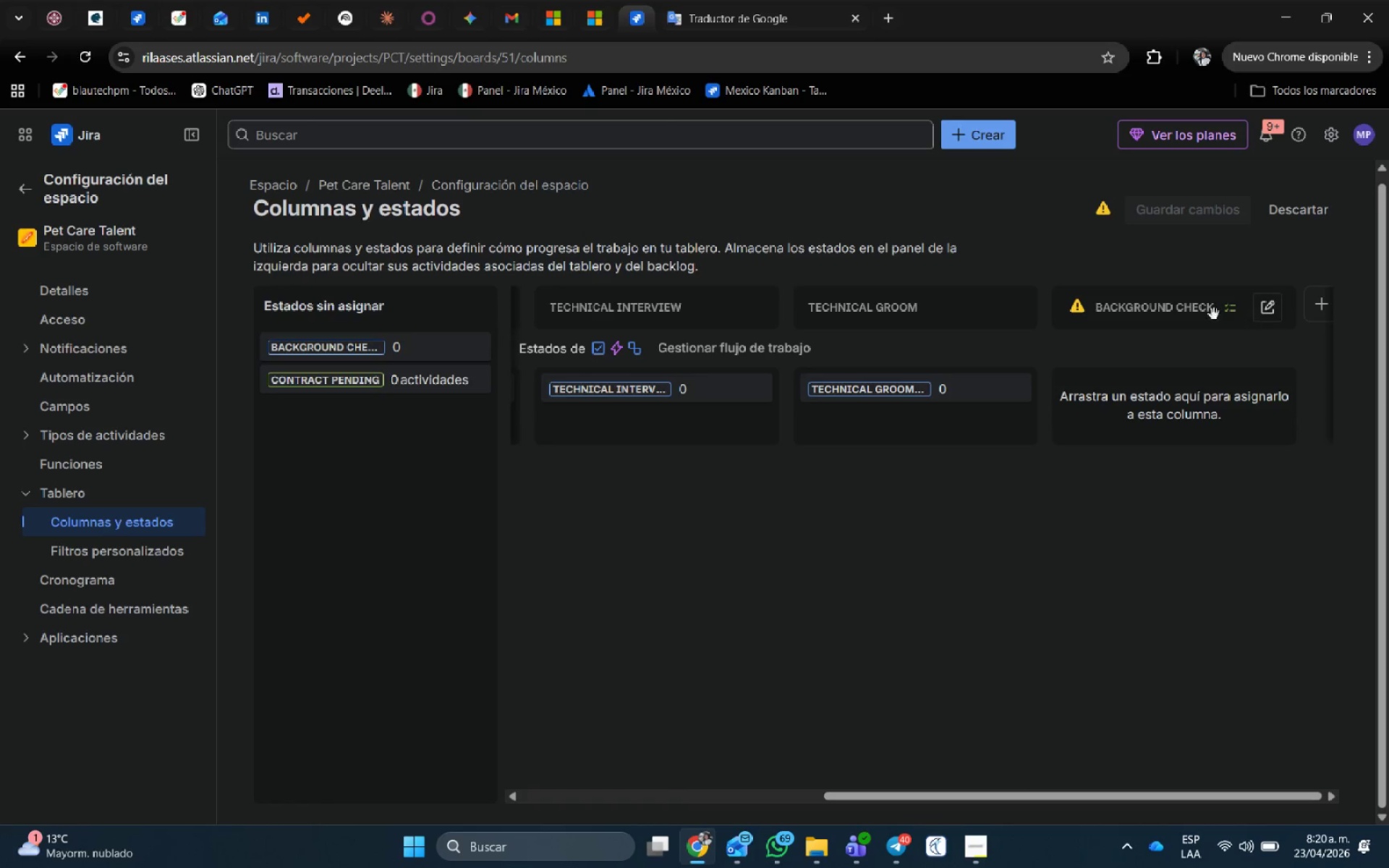 
left_click_drag(start_coordinate=[1204, 310], to_coordinate=[997, 319])
 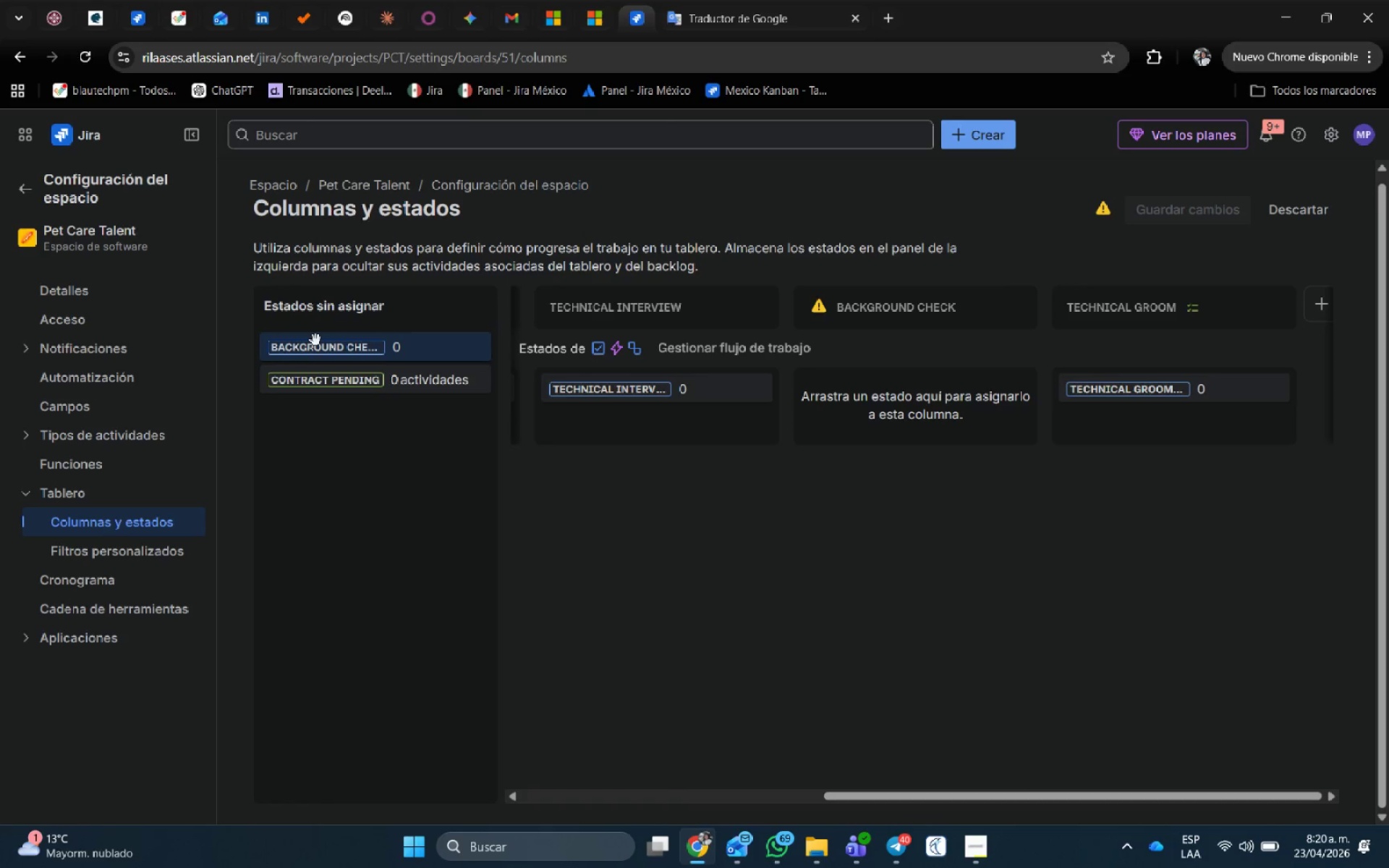 
left_click_drag(start_coordinate=[318, 344], to_coordinate=[947, 396])
 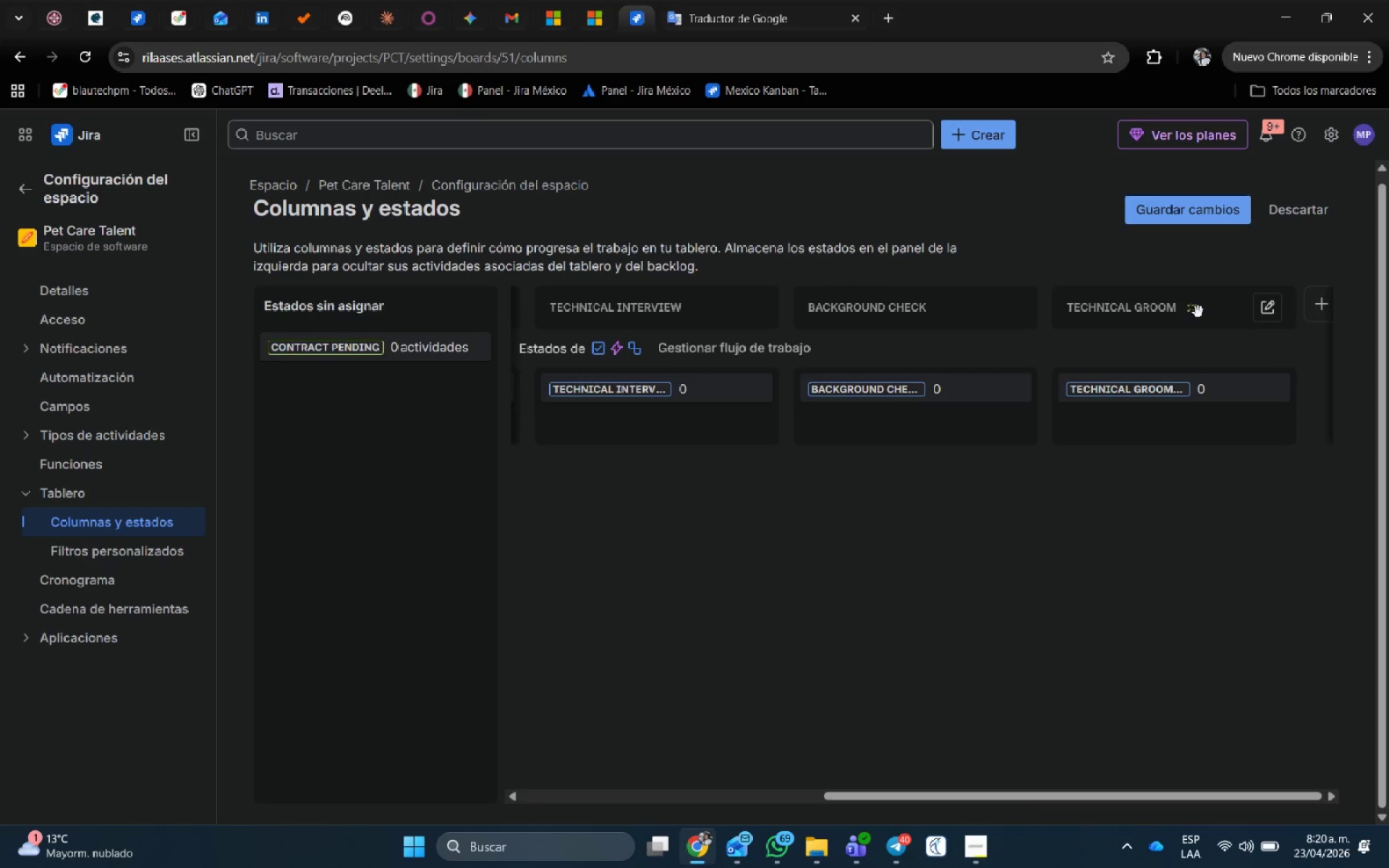 
left_click([1171, 312])
 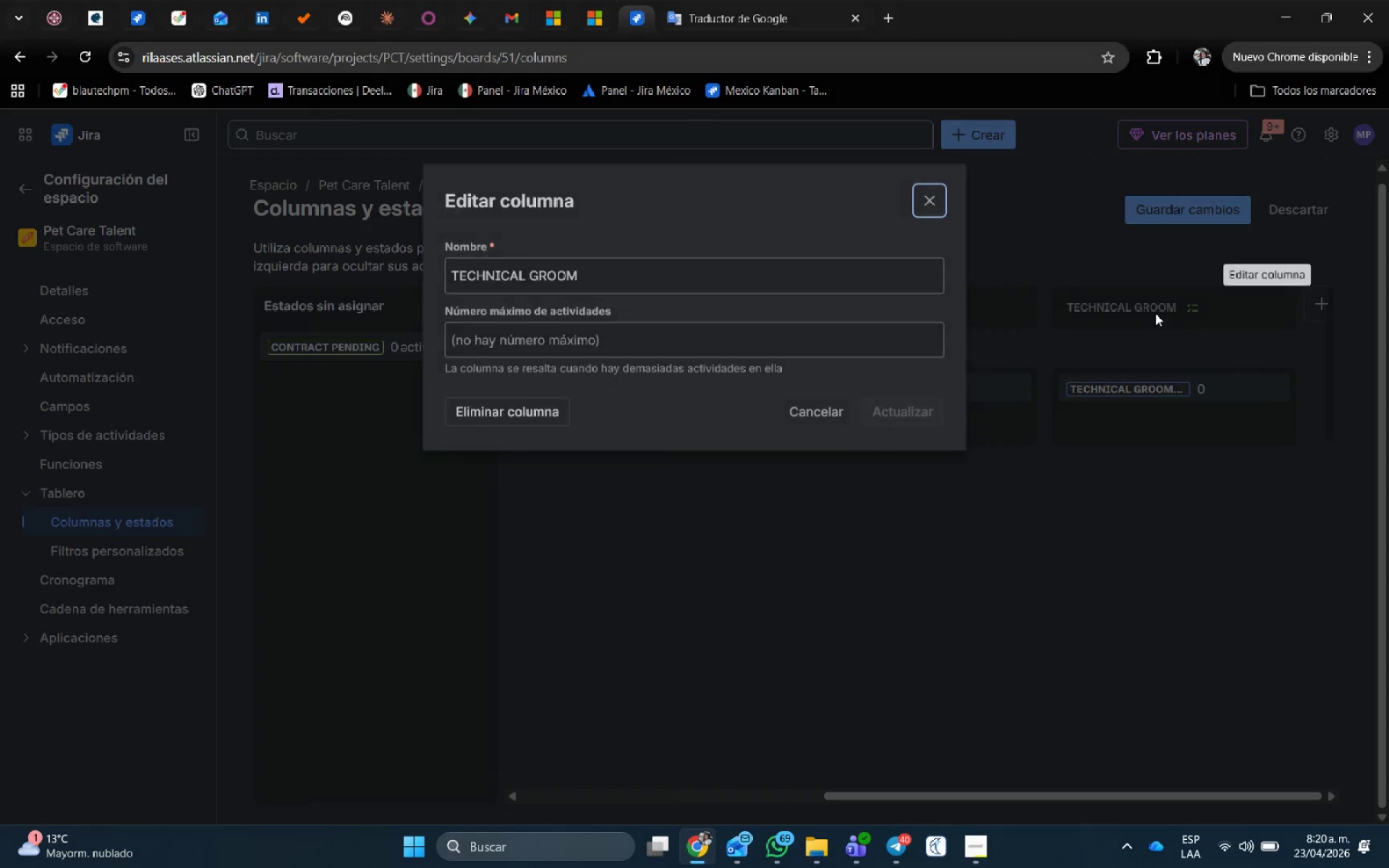 
left_click_drag(start_coordinate=[633, 277], to_coordinate=[318, 278])
 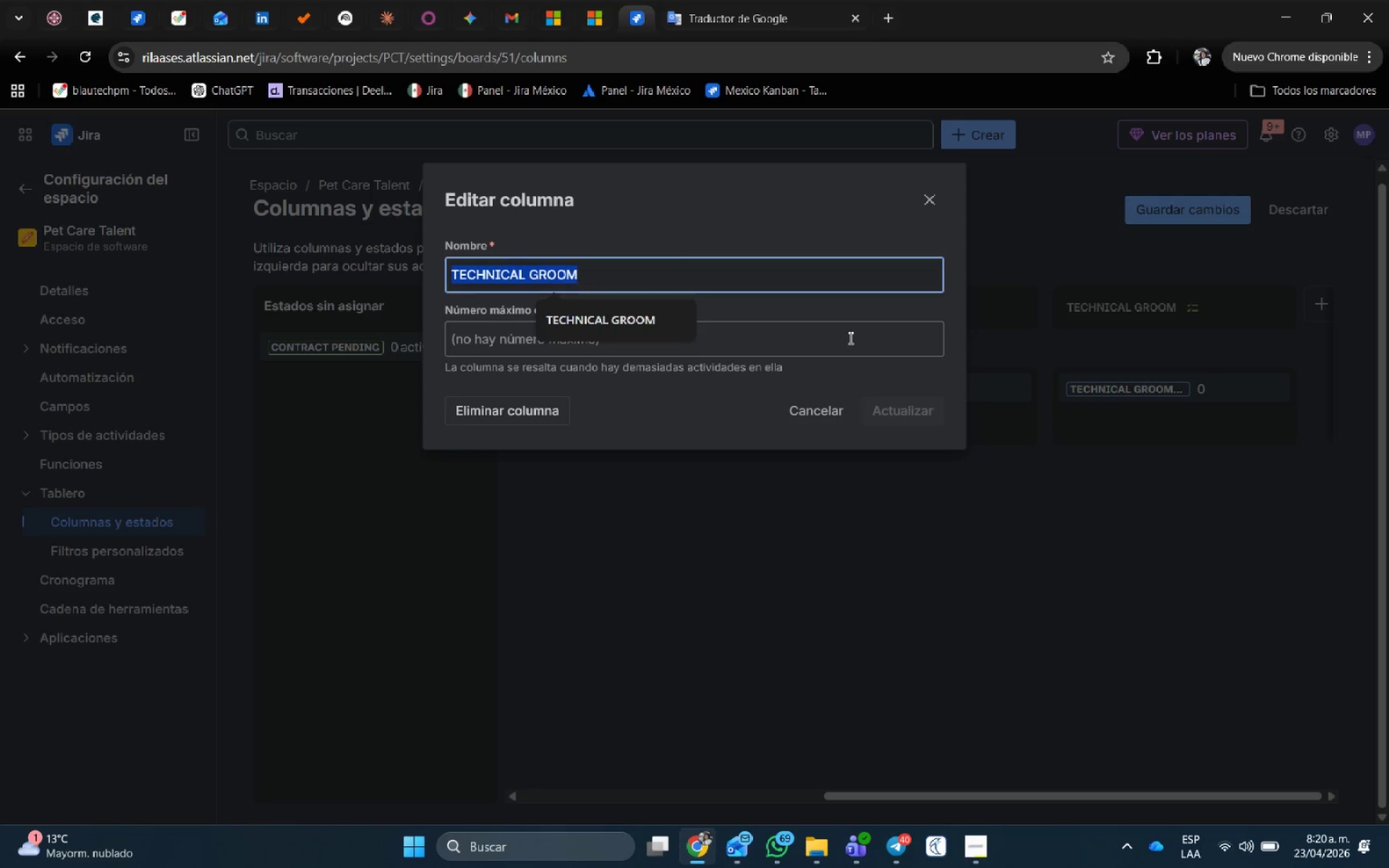 
wait(5.02)
 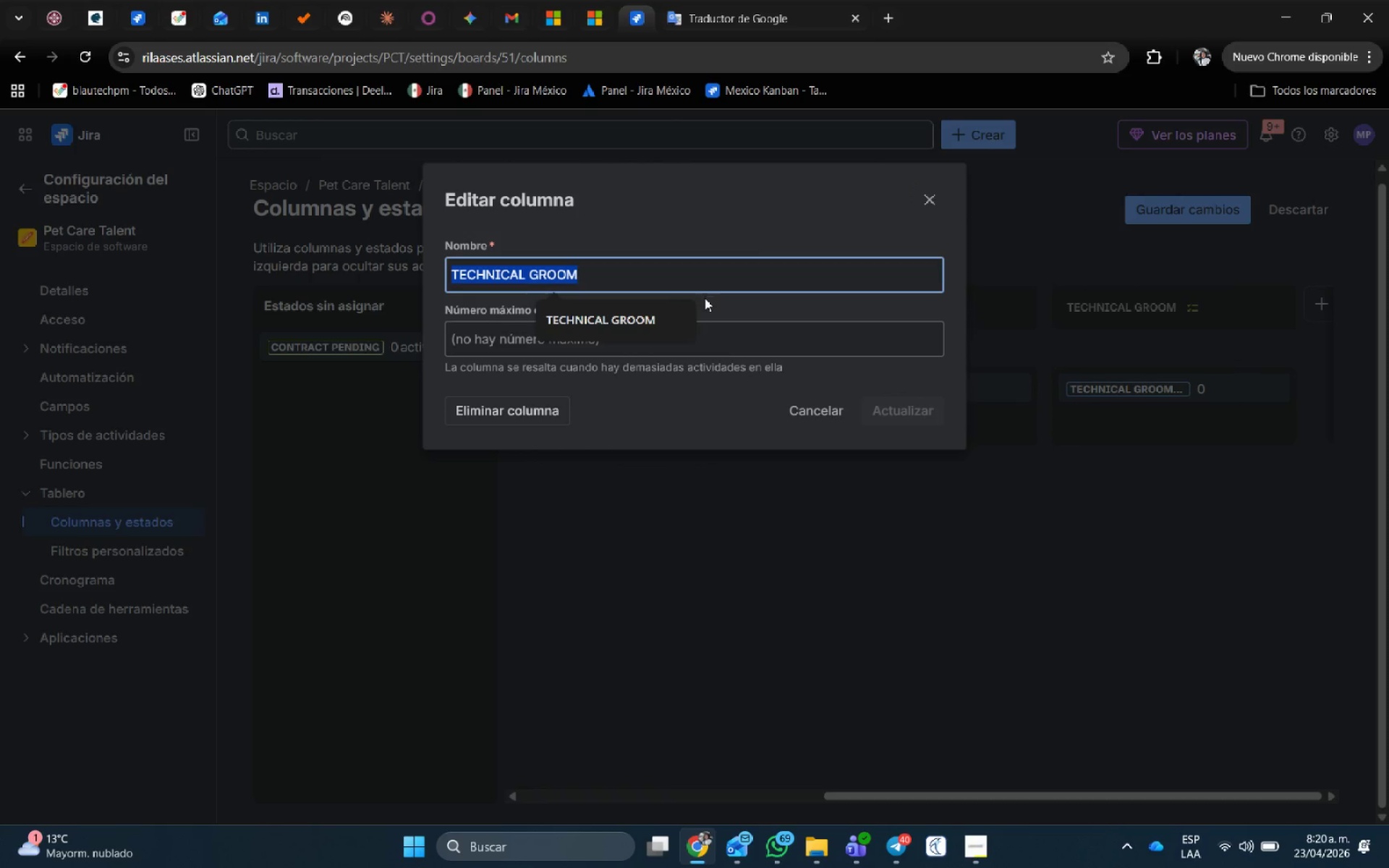 
left_click([1139, 551])
 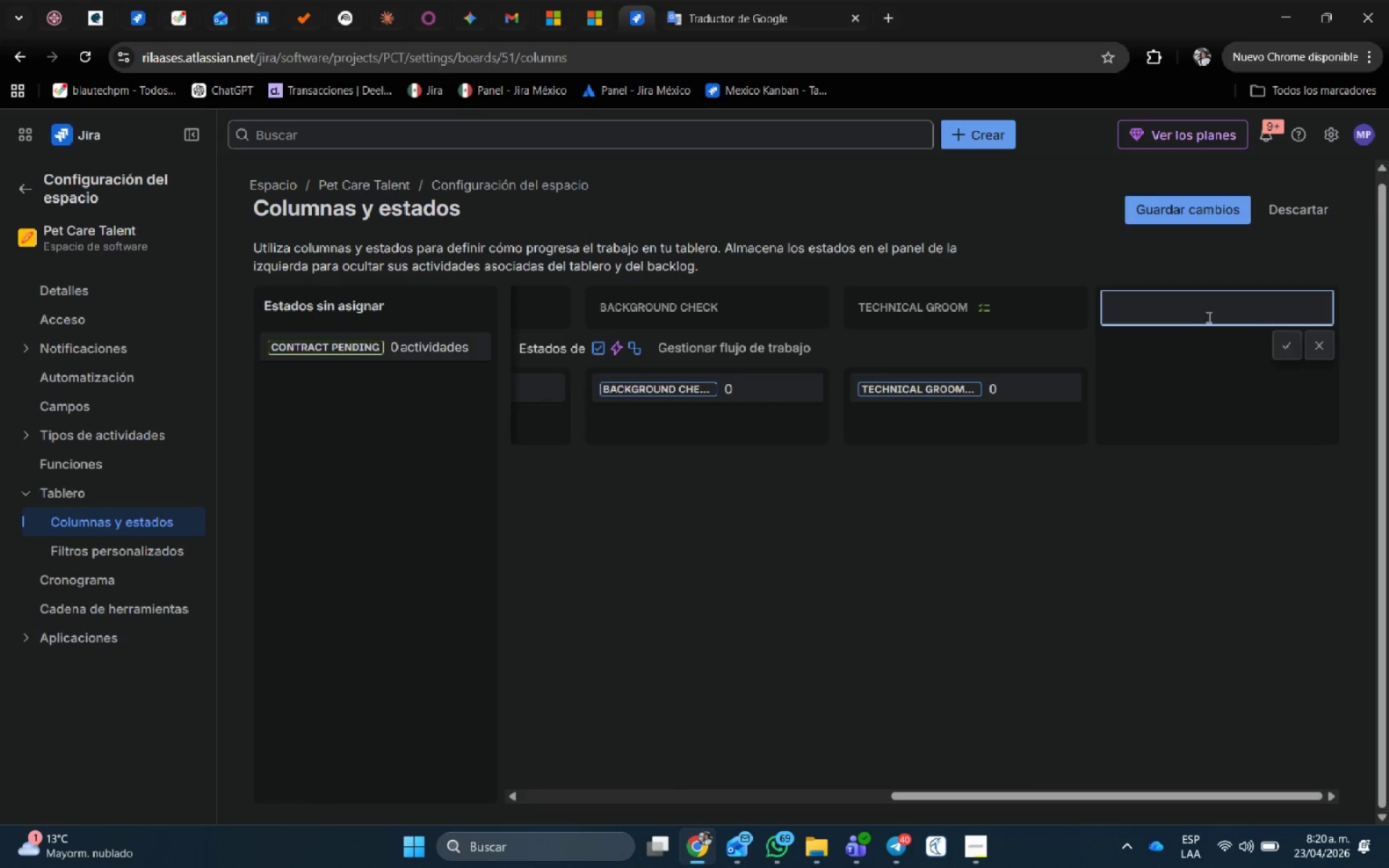 
type(contract pending)
 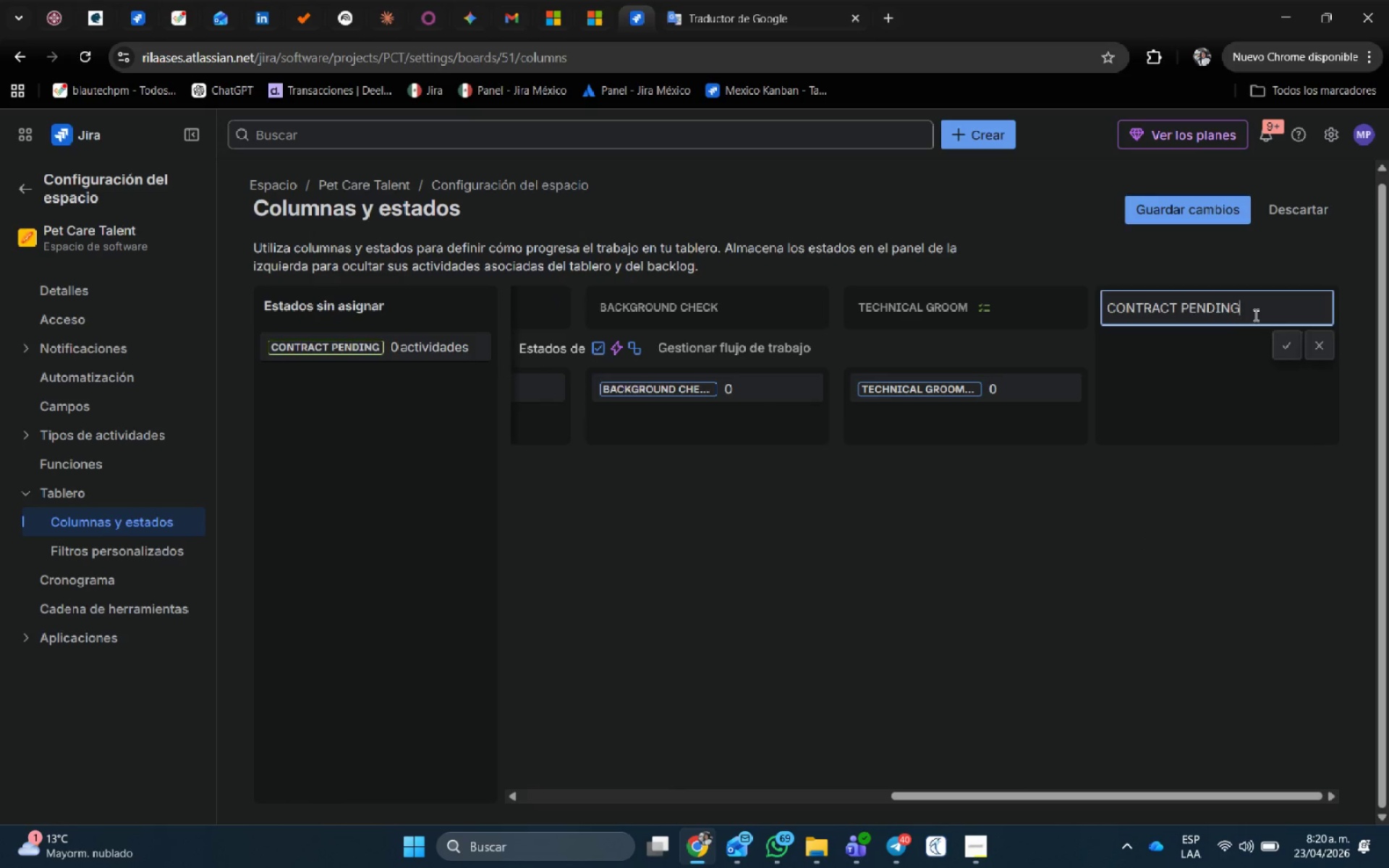 
key(Backspace)
key(Backspace)
key(Backspace)
key(Backspace)
key(Backspace)
type(techi)
key(Backspace)
type(nical groom)
 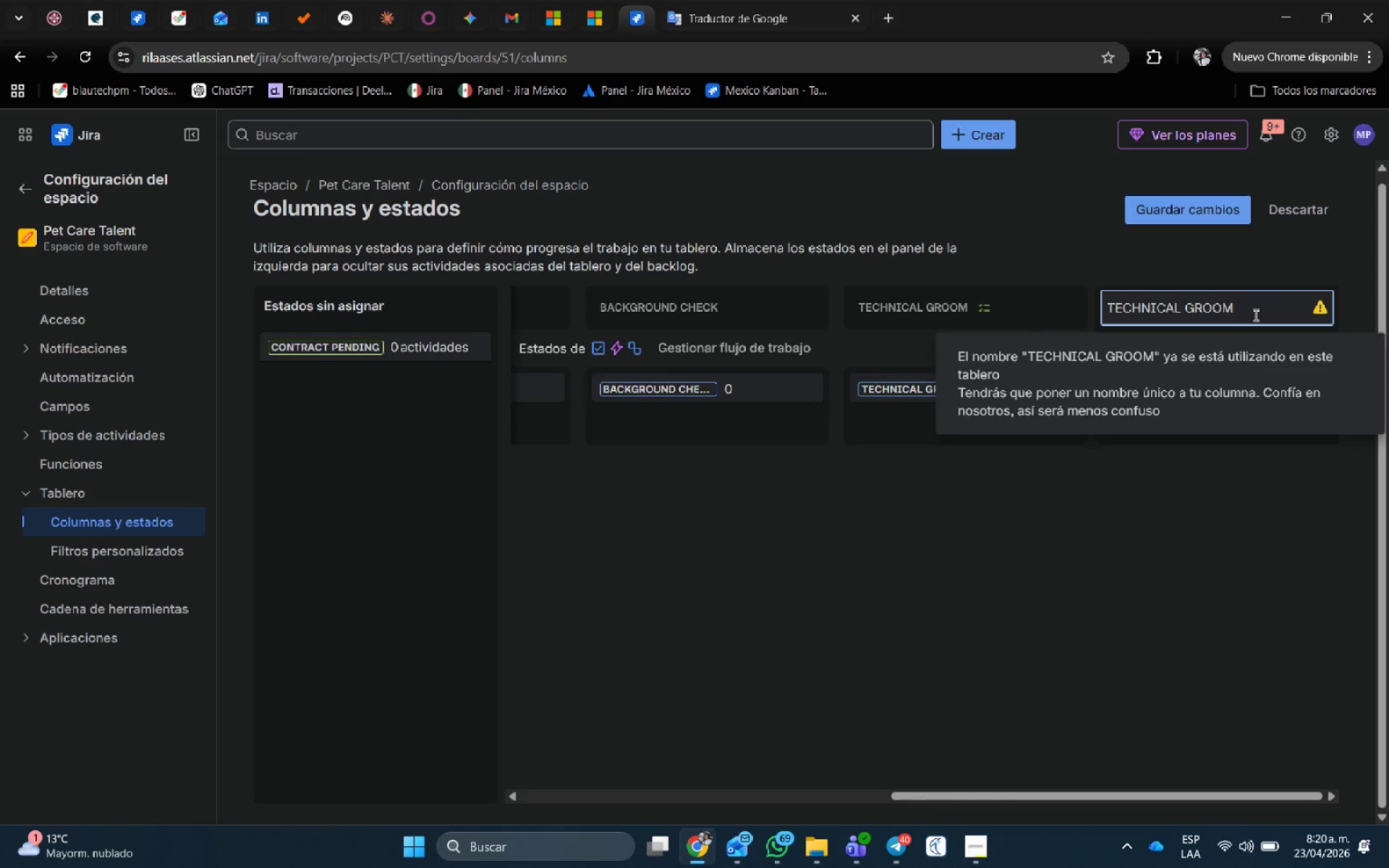 
left_click([1201, 551])
 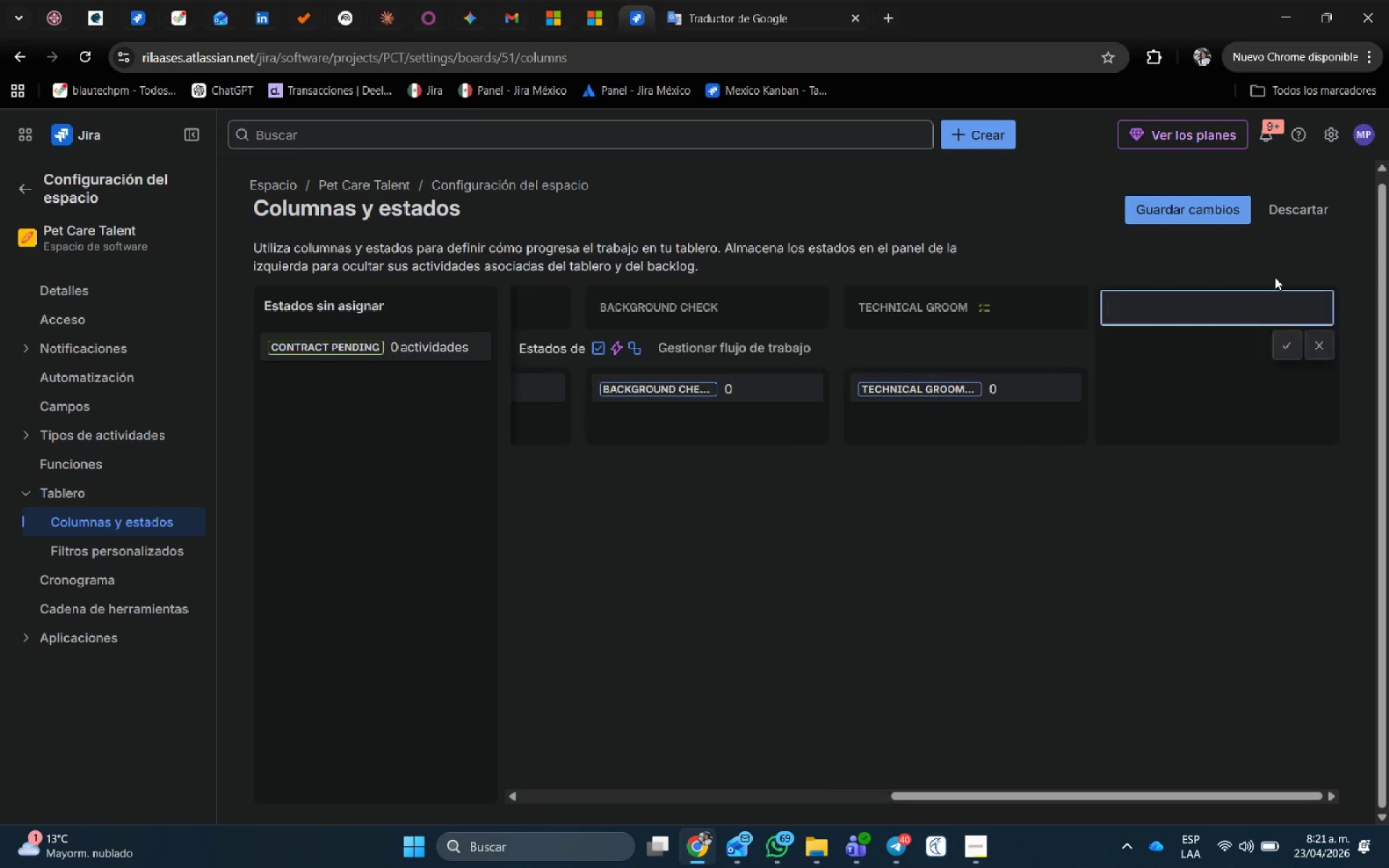 
type(technical)
 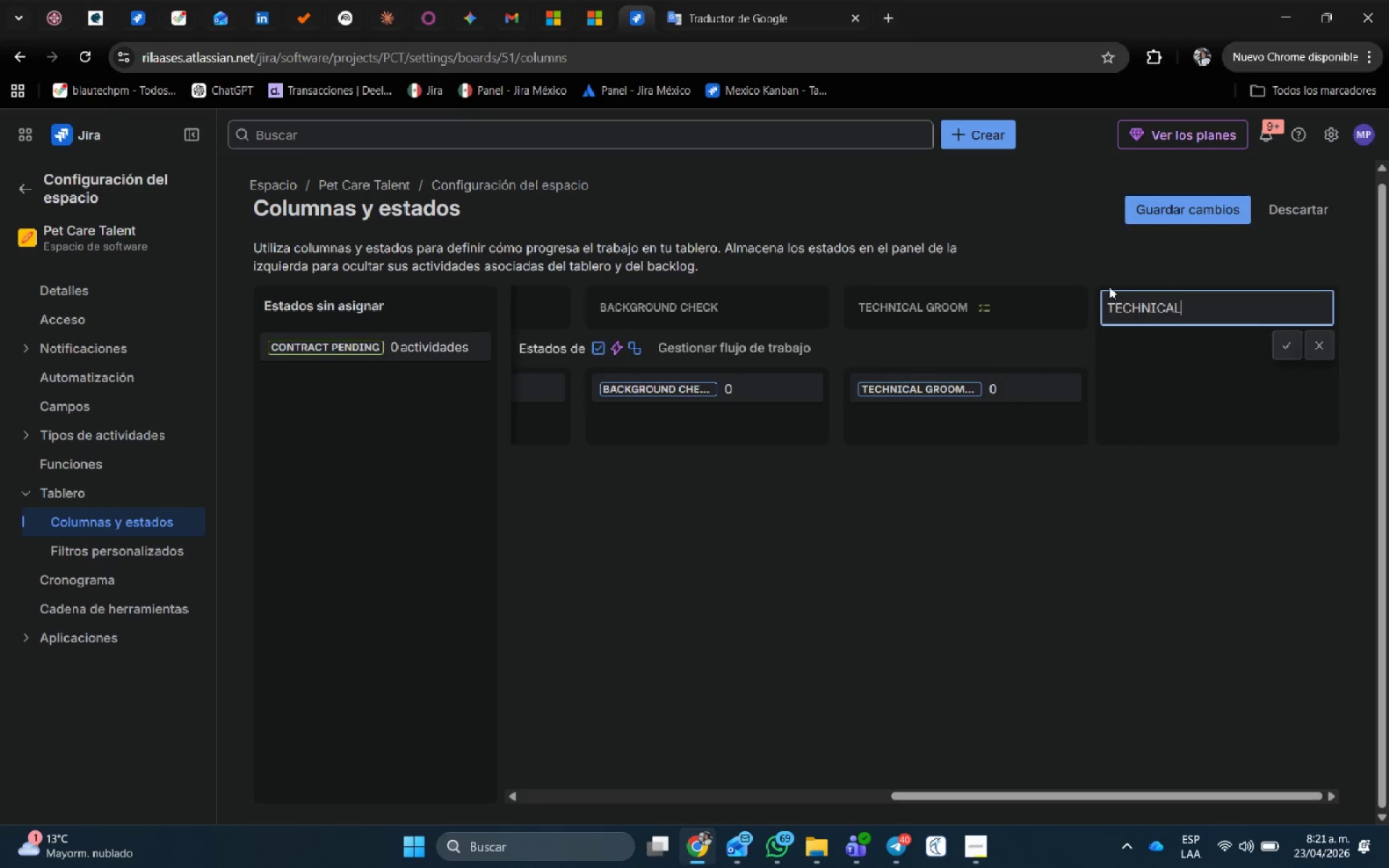 
key(Enter)
 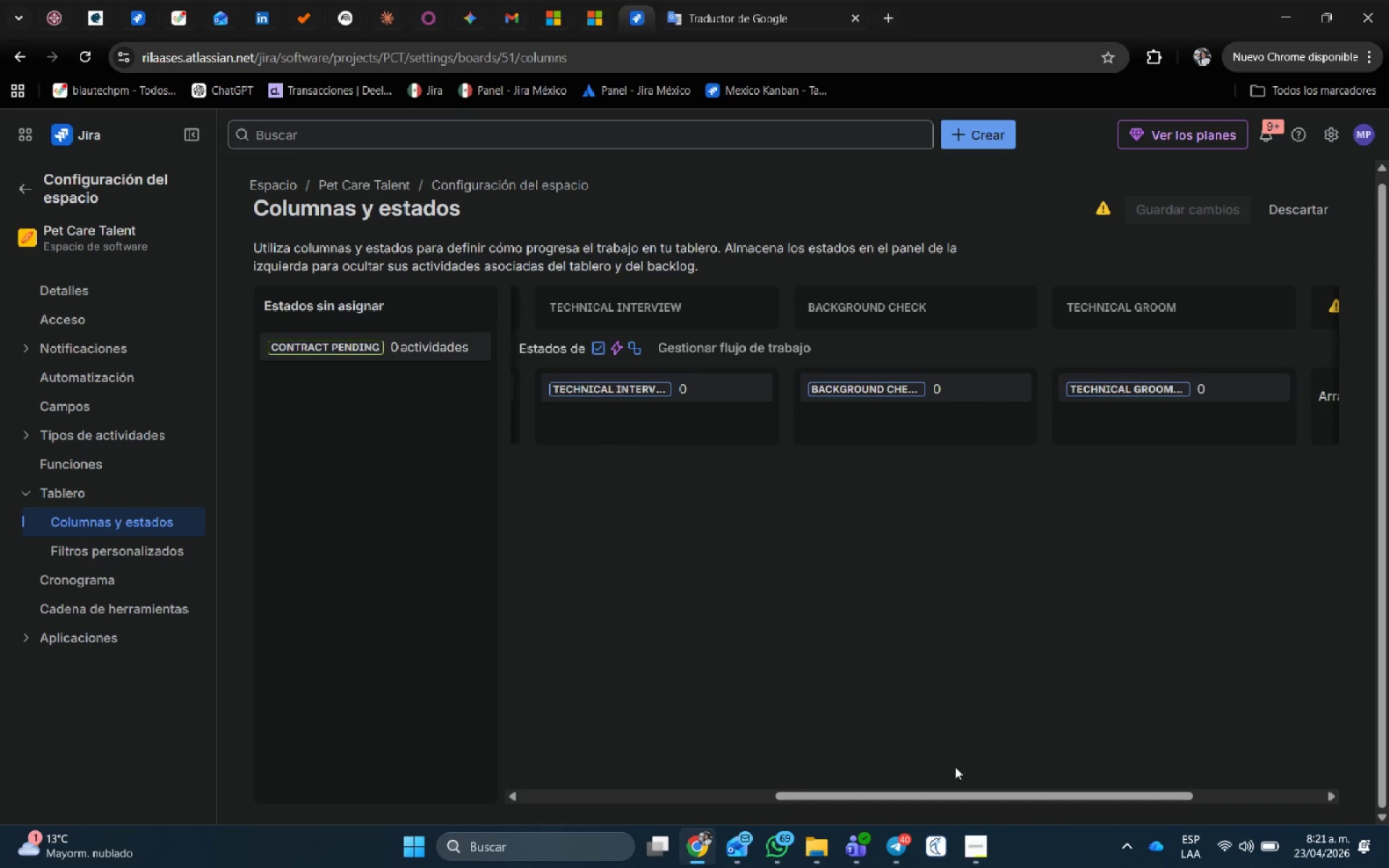 
left_click_drag(start_coordinate=[951, 798], to_coordinate=[1173, 805])
 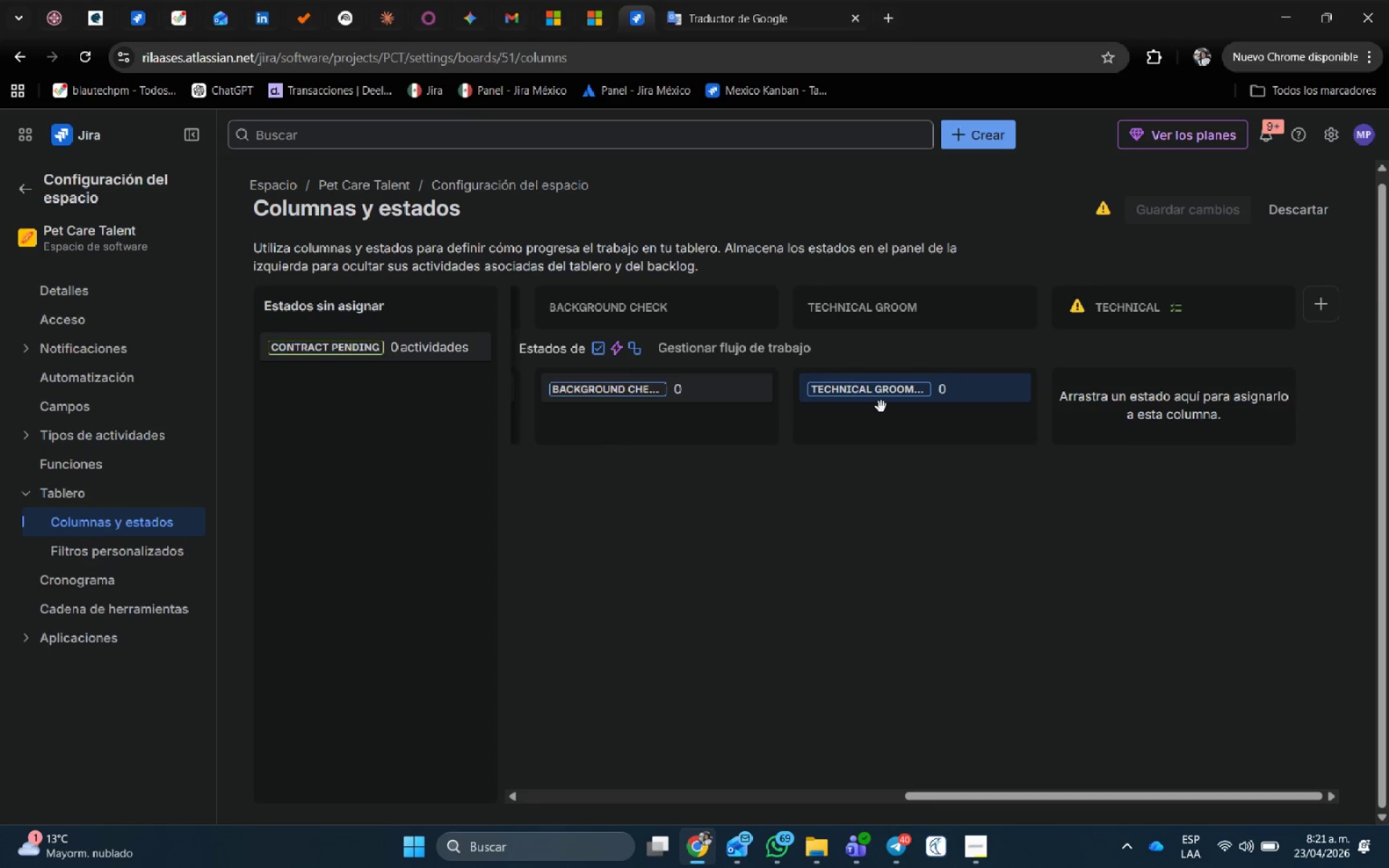 
left_click_drag(start_coordinate=[882, 402], to_coordinate=[1167, 413])
 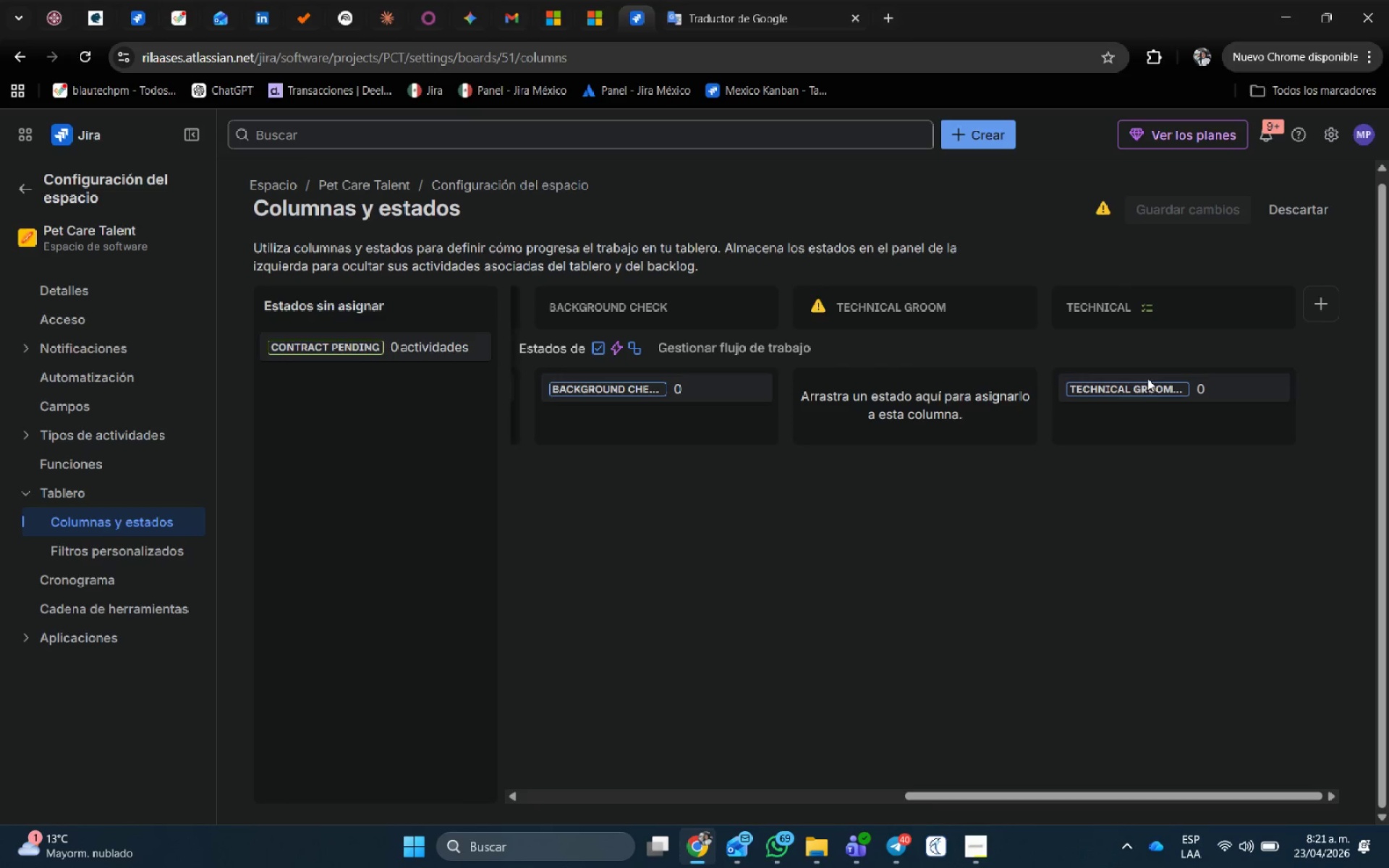 
left_click_drag(start_coordinate=[1145, 392], to_coordinate=[912, 397])
 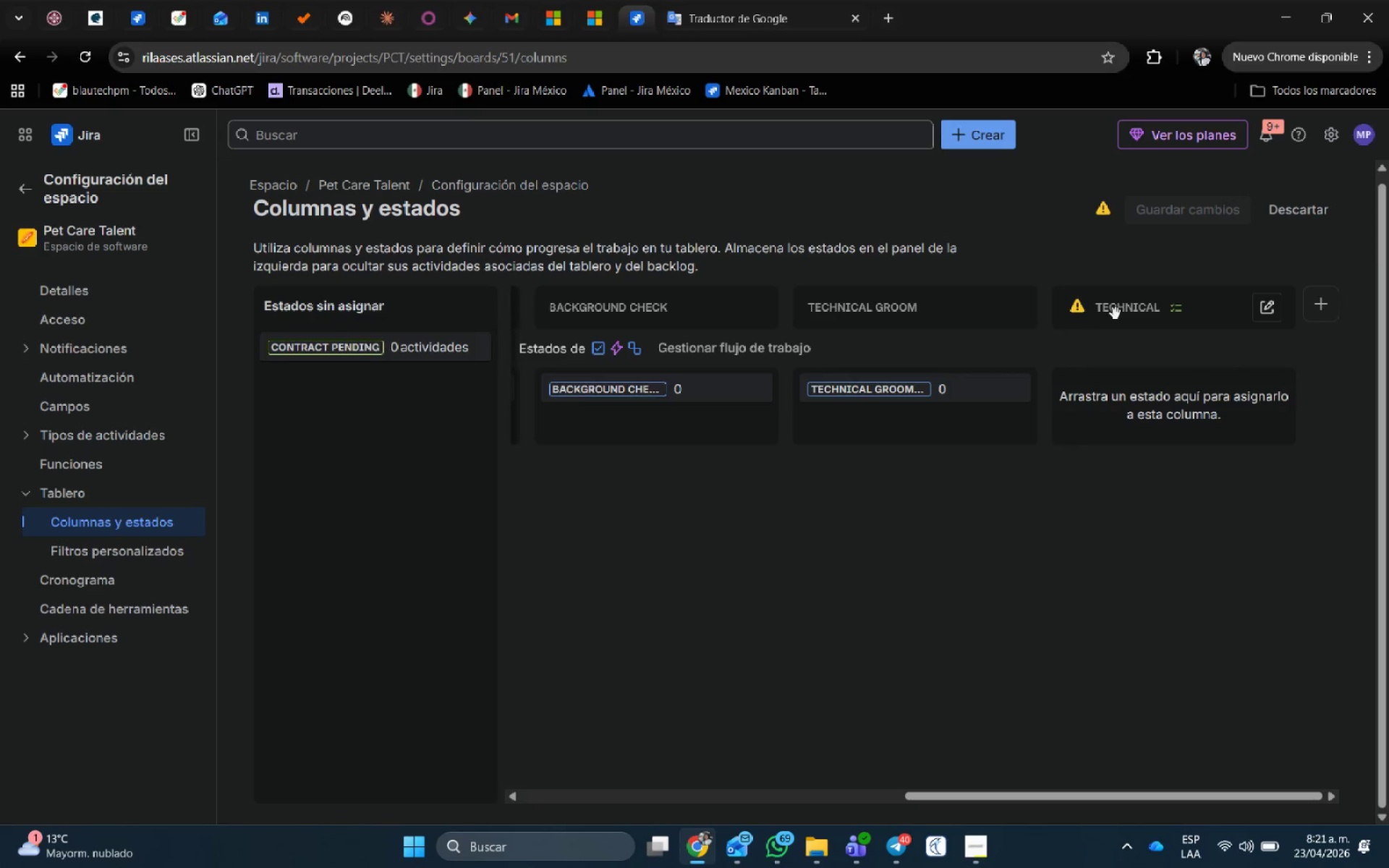 
left_click([1116, 313])
 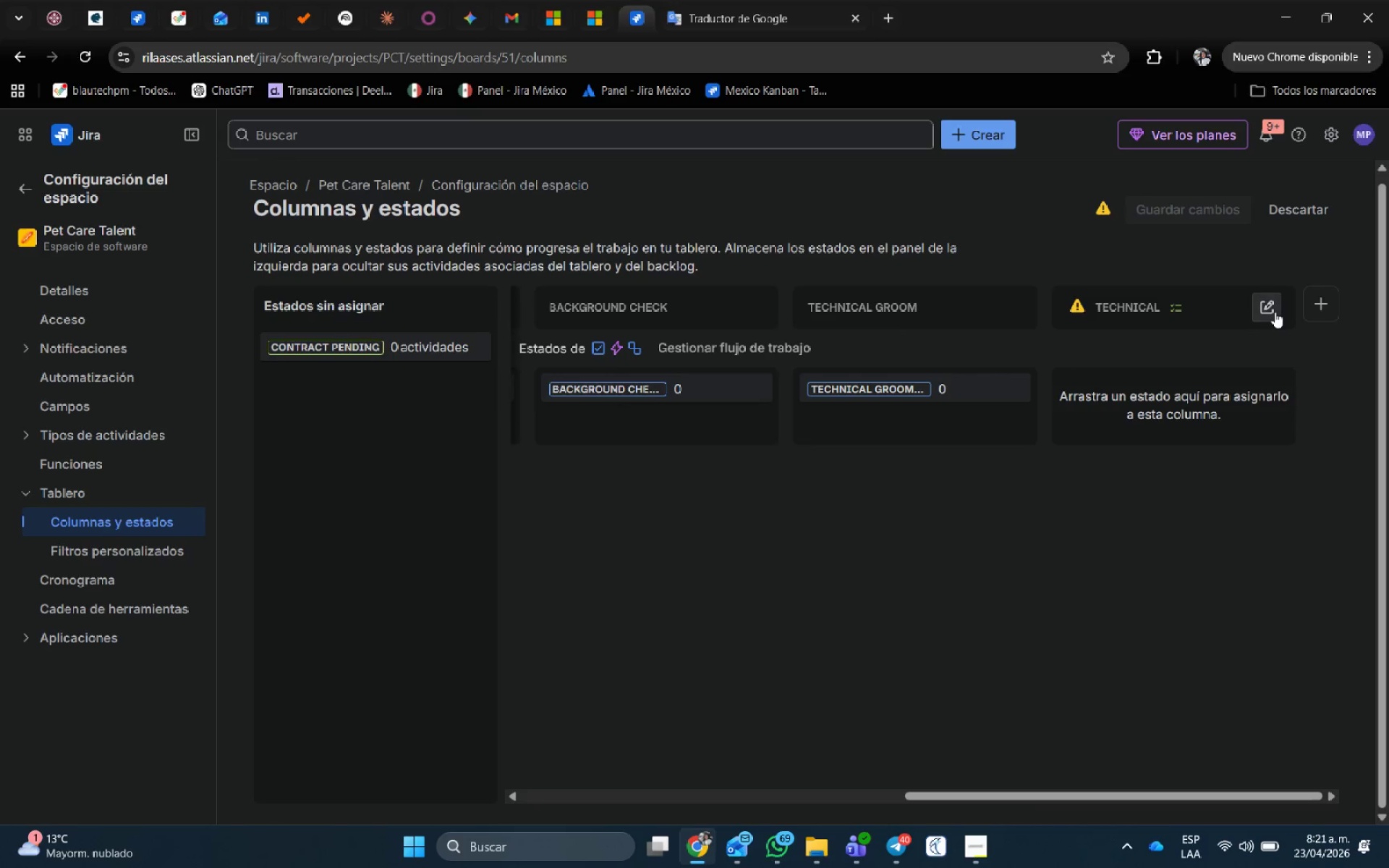 
left_click([1275, 312])
 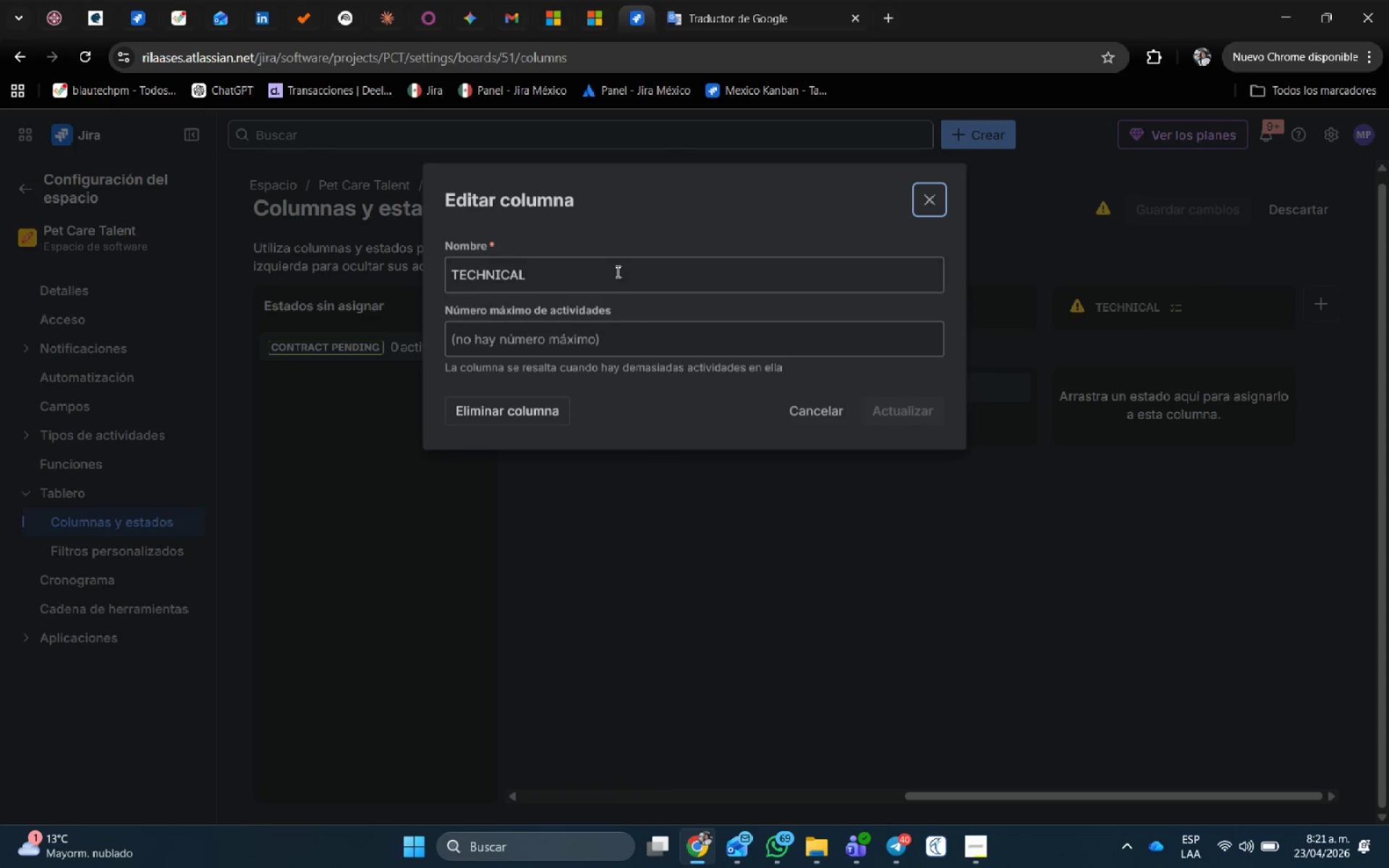 
left_click_drag(start_coordinate=[615, 271], to_coordinate=[312, 270])
 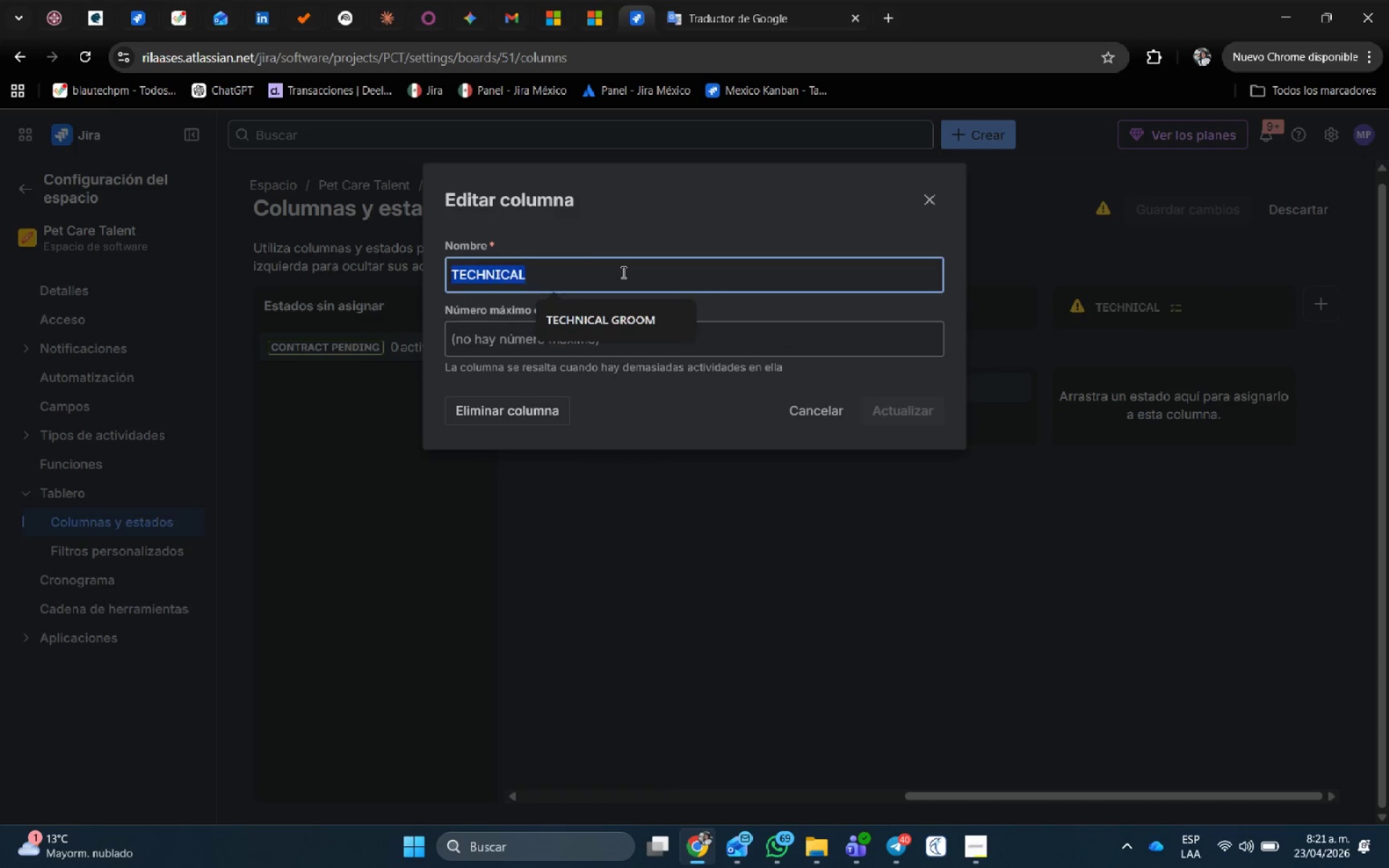 
type(contract pending)
 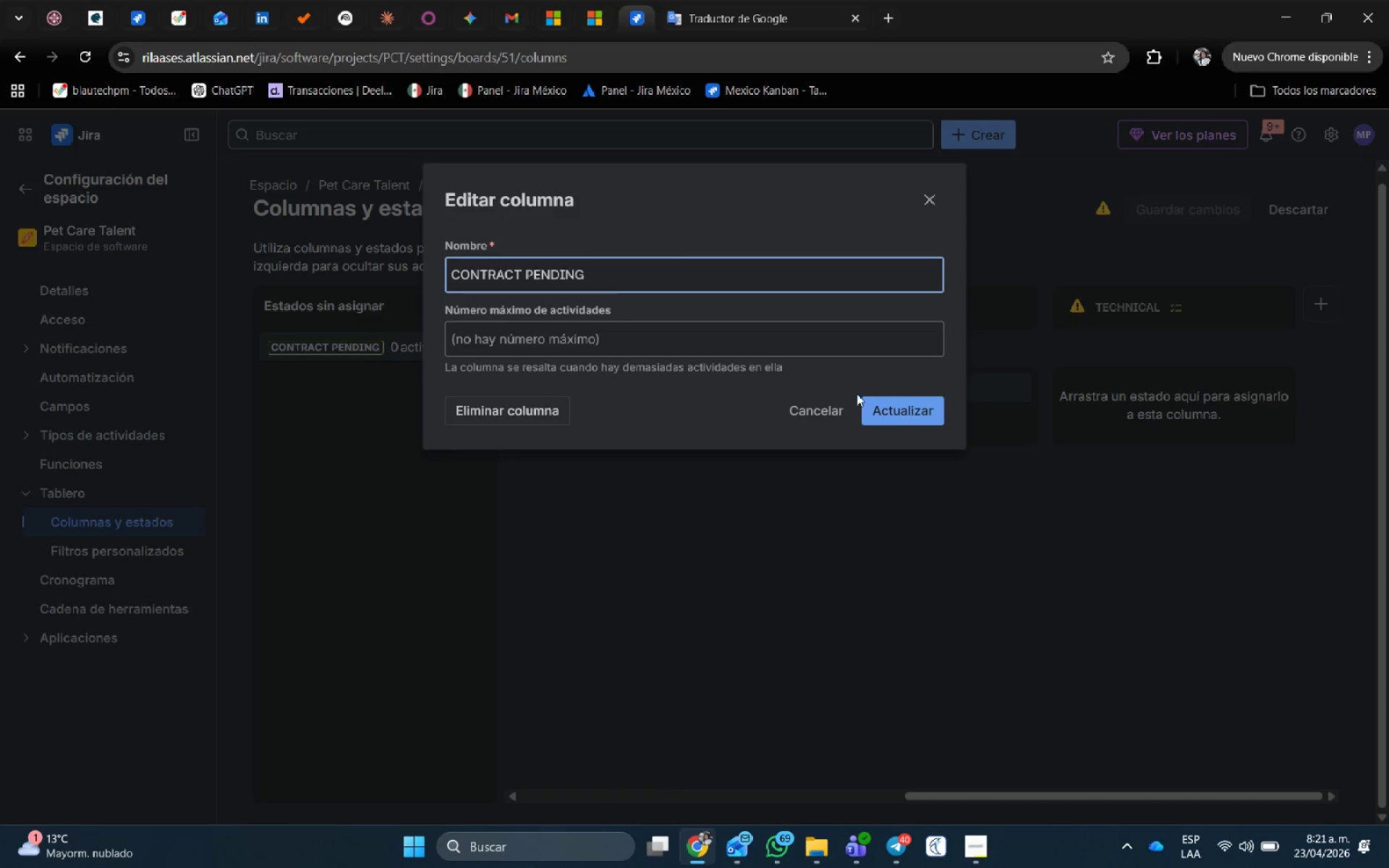 
left_click([906, 412])
 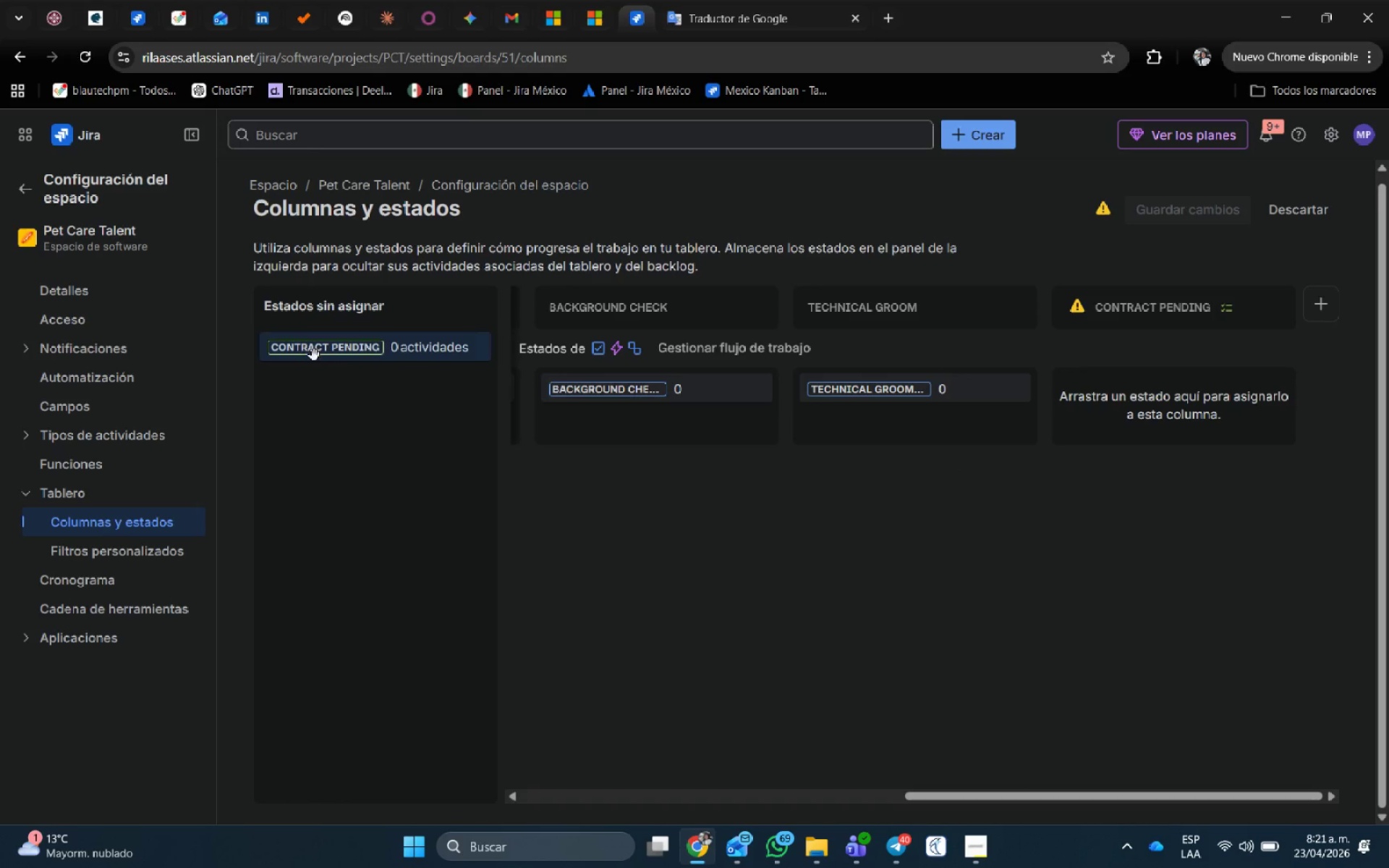 
left_click_drag(start_coordinate=[314, 355], to_coordinate=[1129, 414])
 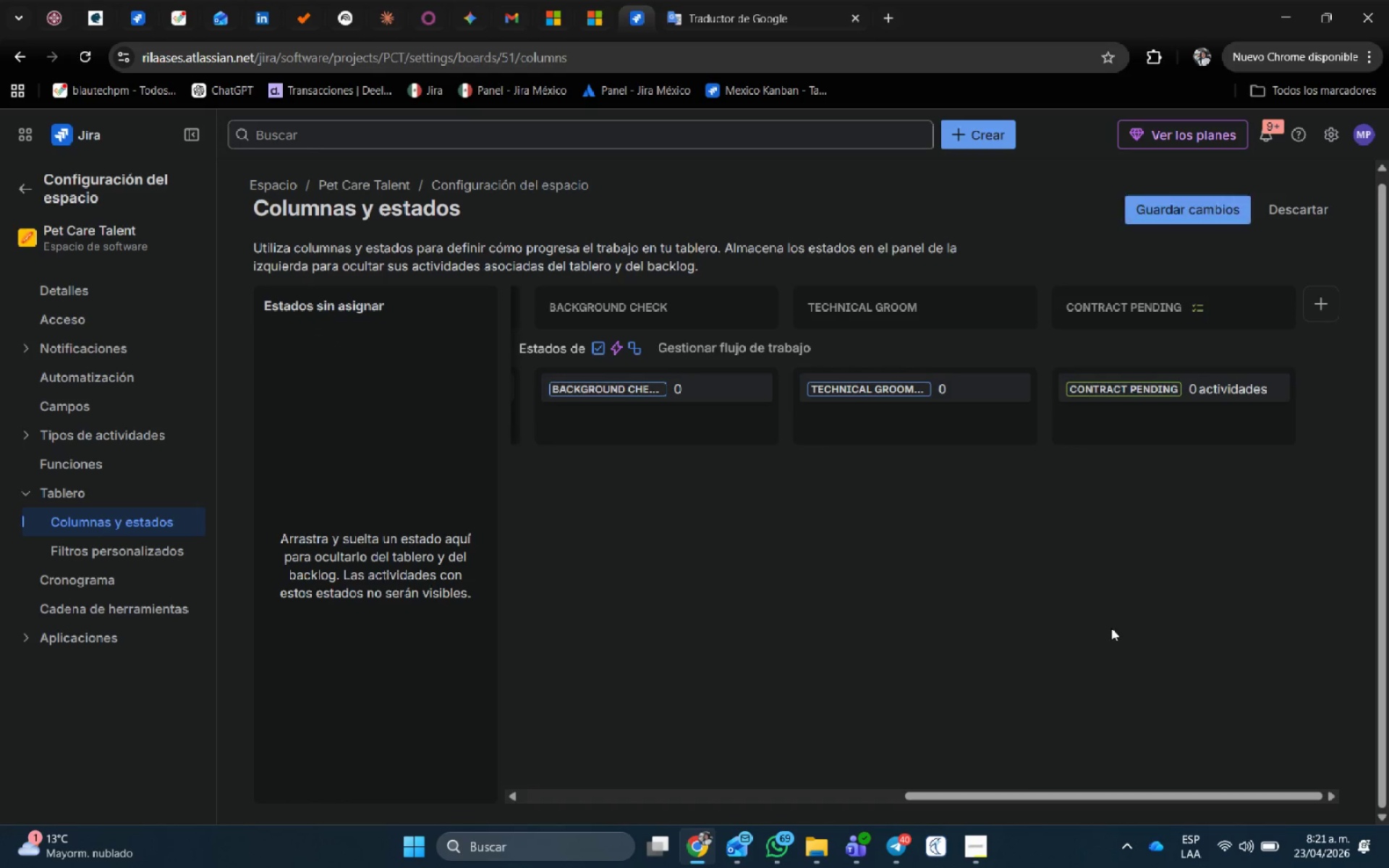 
left_click([1104, 618])
 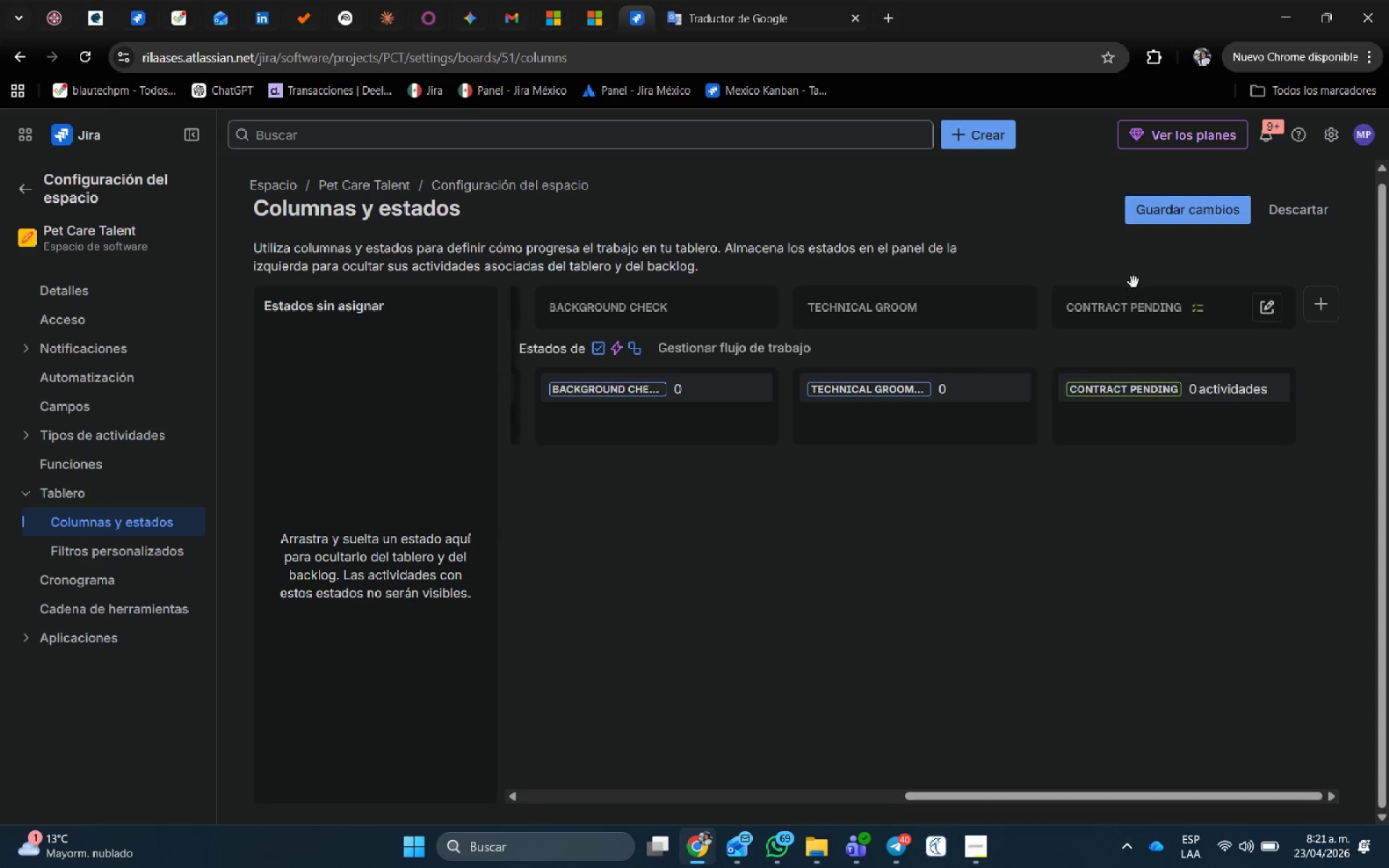 
left_click([1186, 211])
 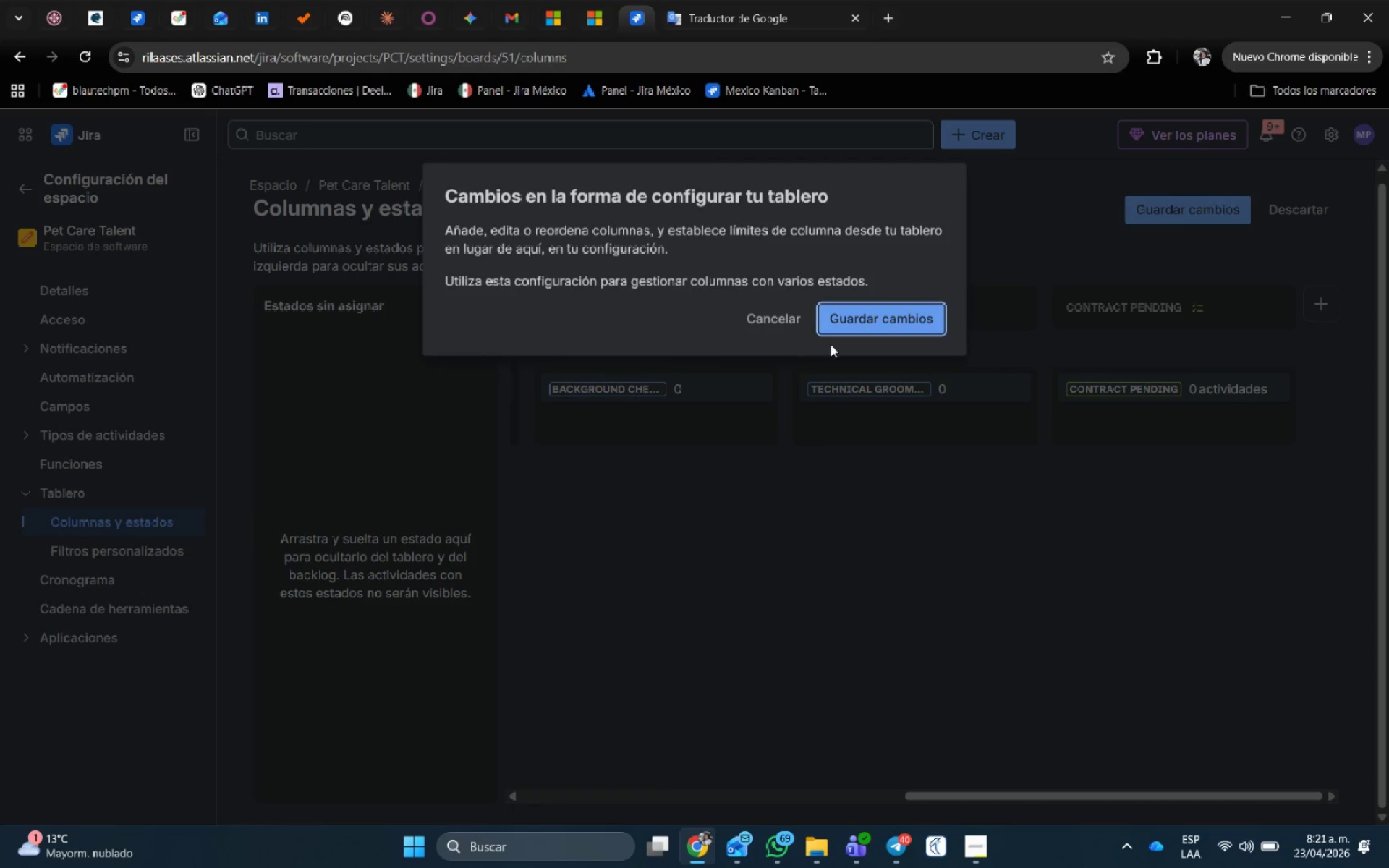 
left_click([896, 316])
 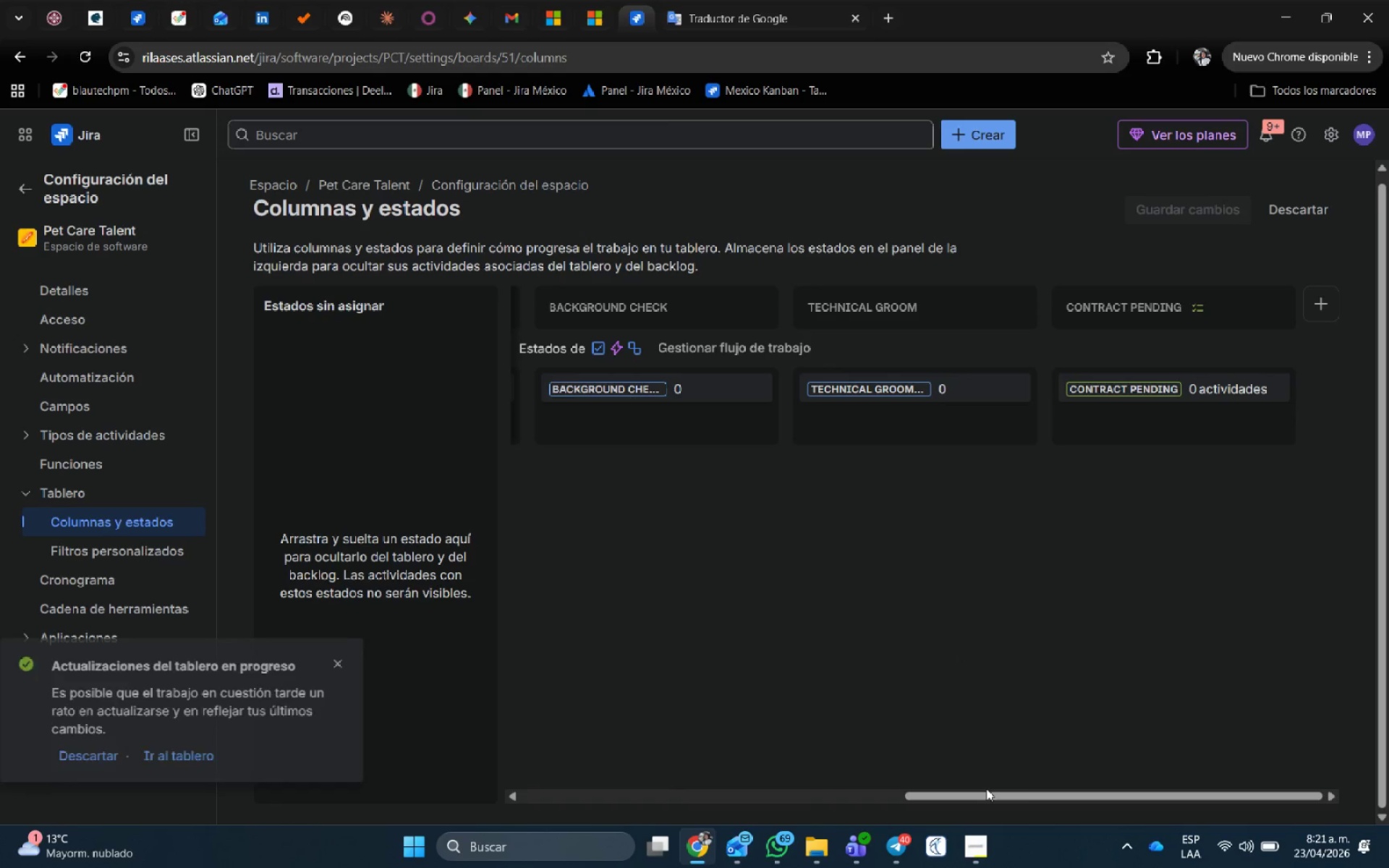 
left_click_drag(start_coordinate=[986, 788], to_coordinate=[781, 788])
 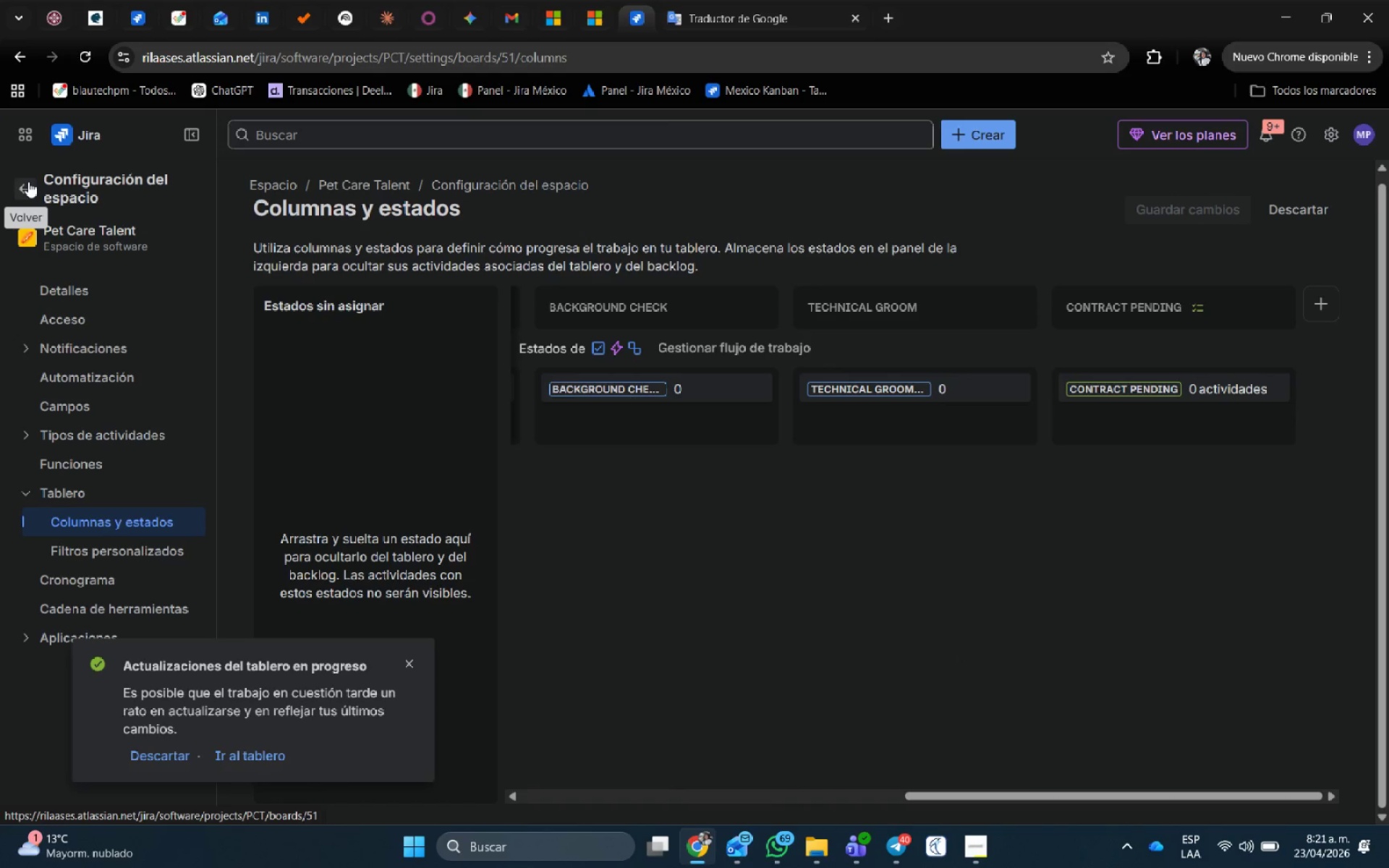 
left_click([28, 182])
 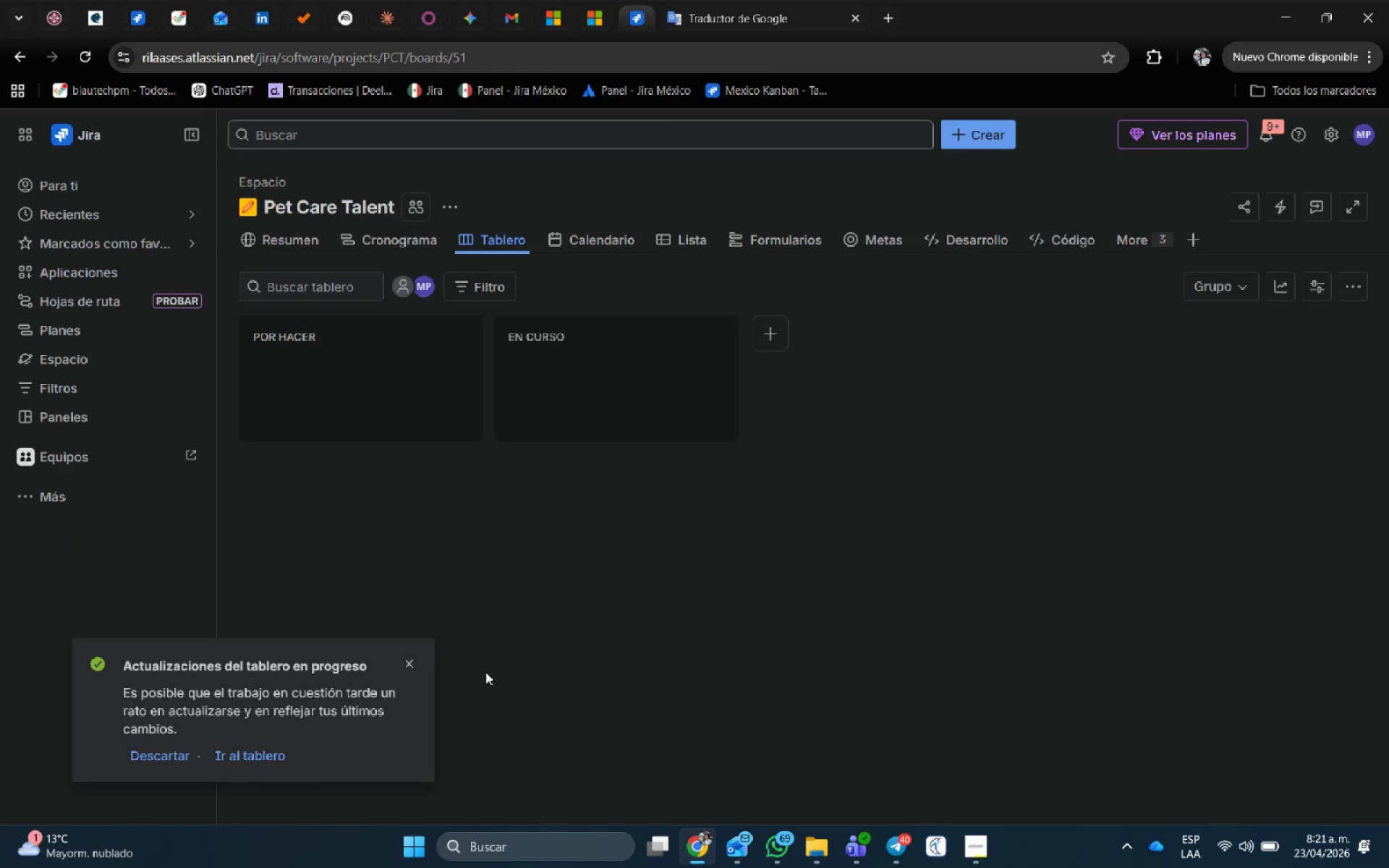 
left_click([413, 663])
 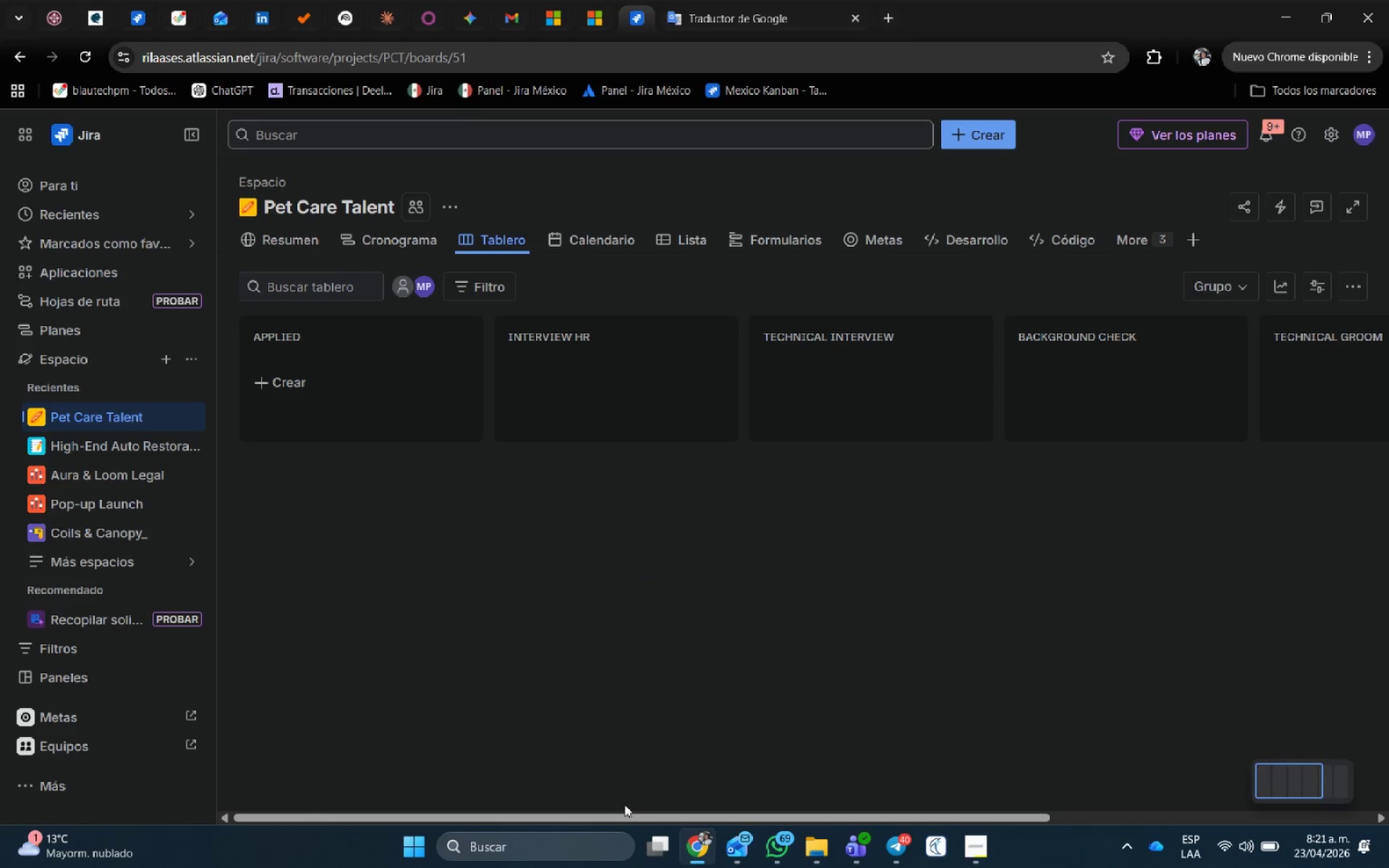 
left_click_drag(start_coordinate=[623, 817], to_coordinate=[474, 827])
 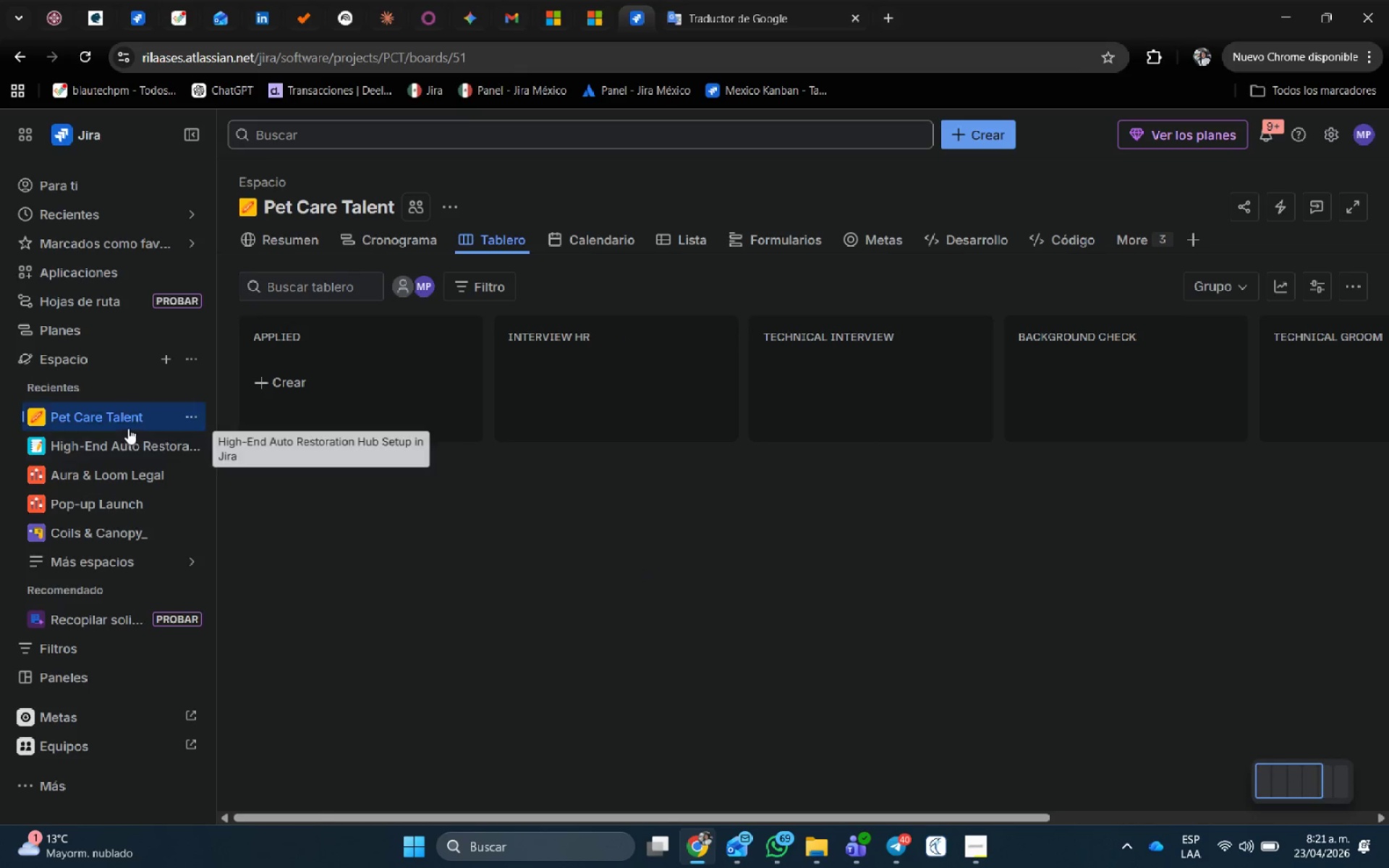 
left_click([198, 416])
 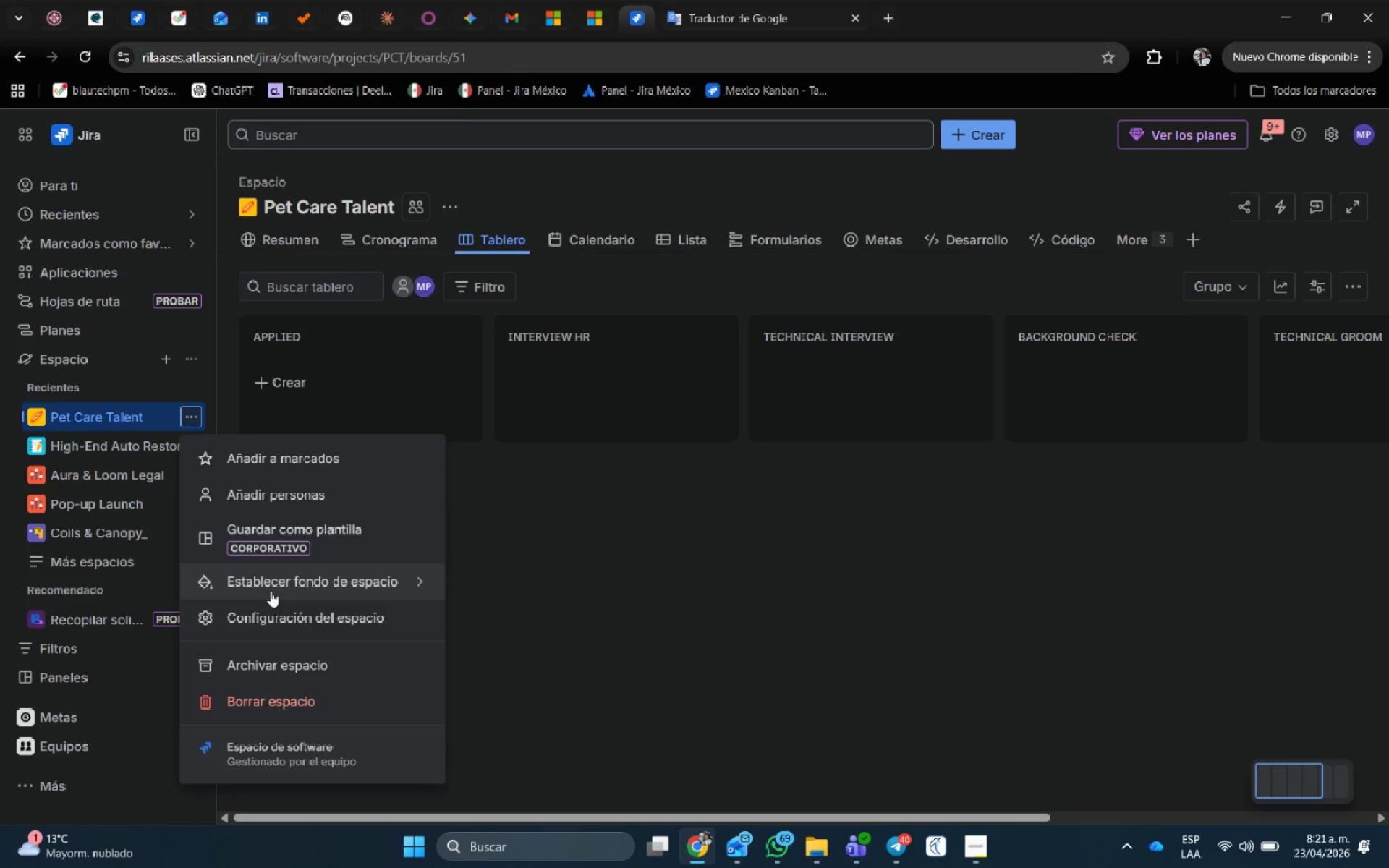 
left_click([276, 608])
 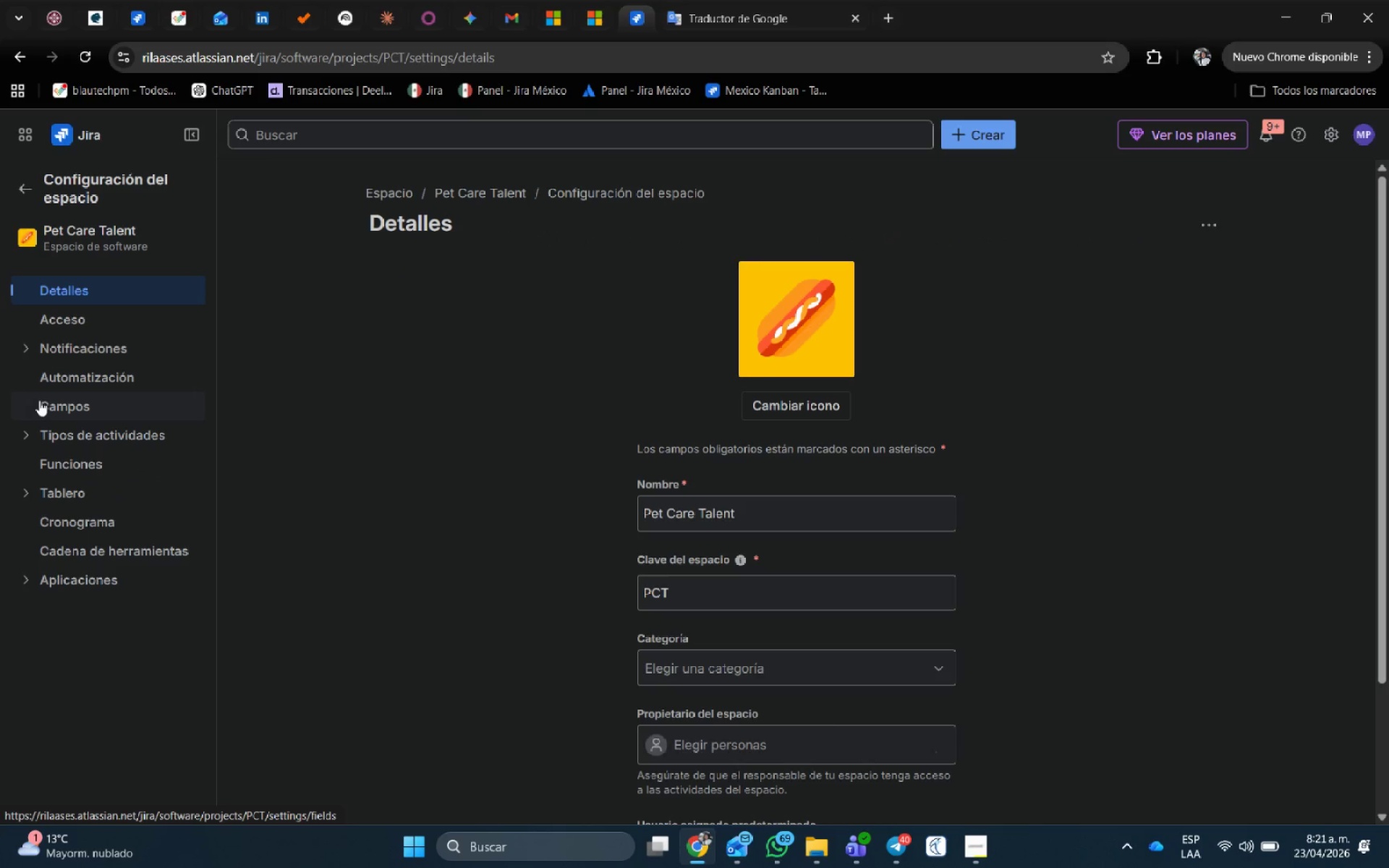 
left_click([48, 404])
 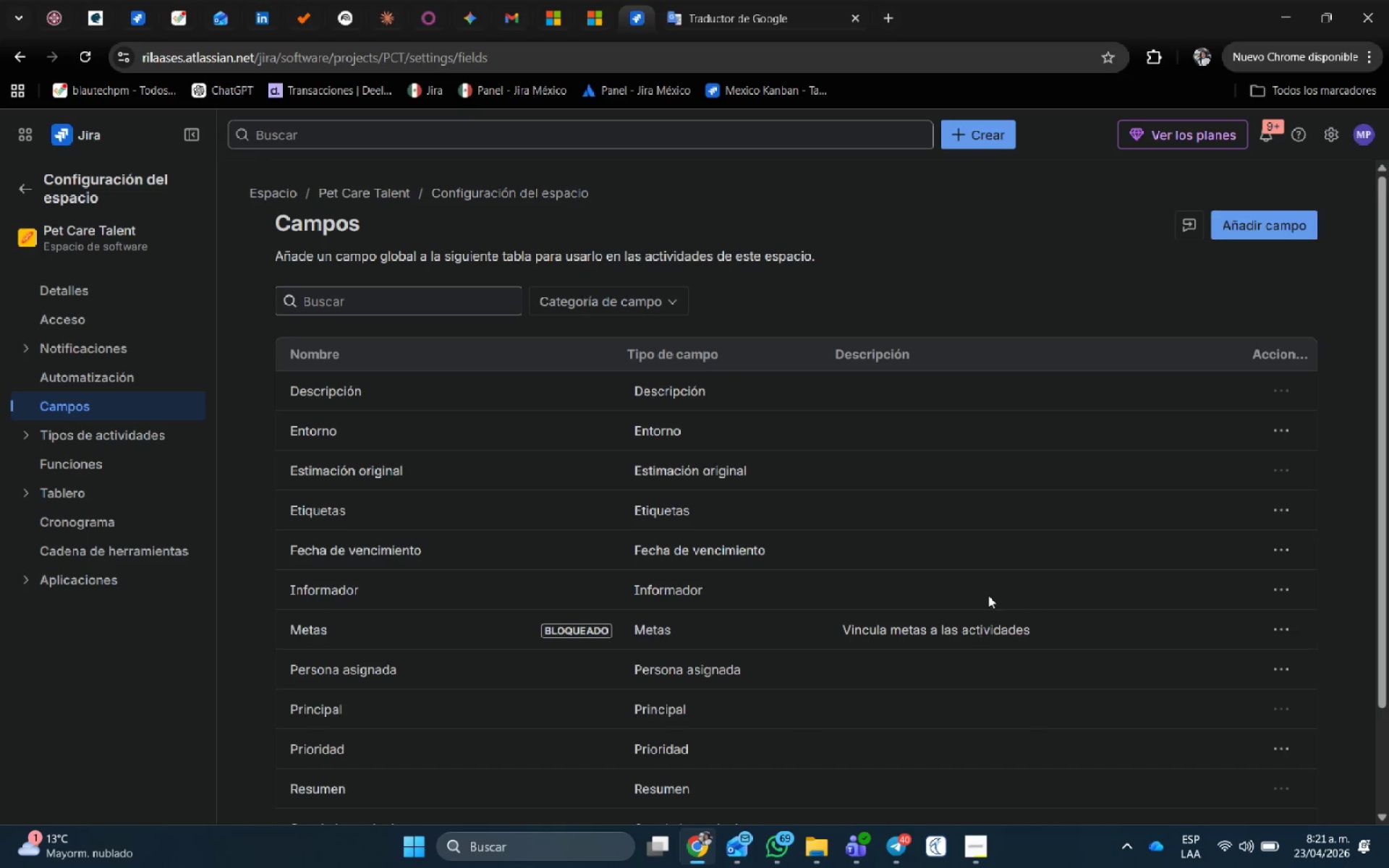 
scroll: coordinate [1210, 360], scroll_direction: up, amount: 1.0
 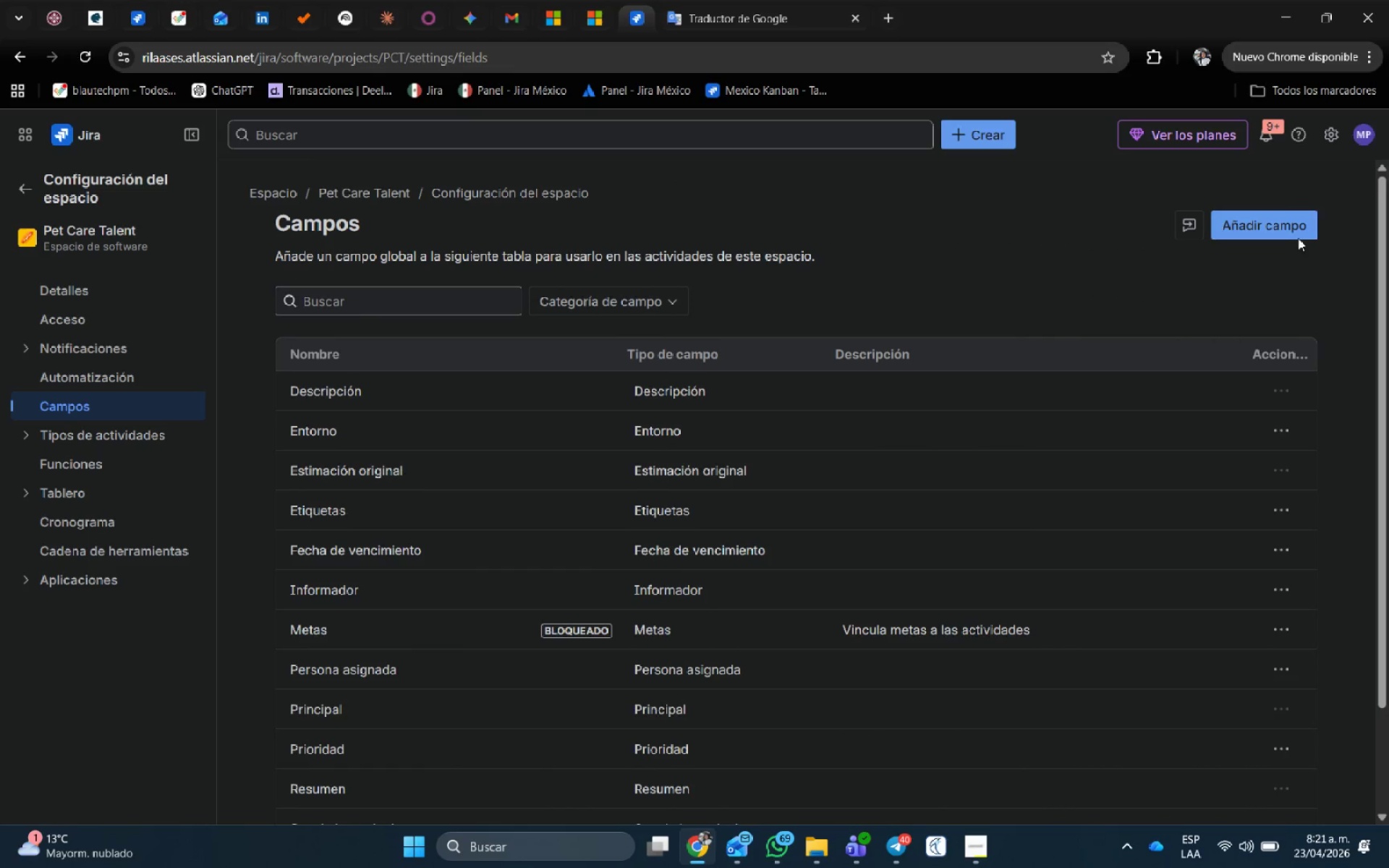 
left_click([1296, 233])
 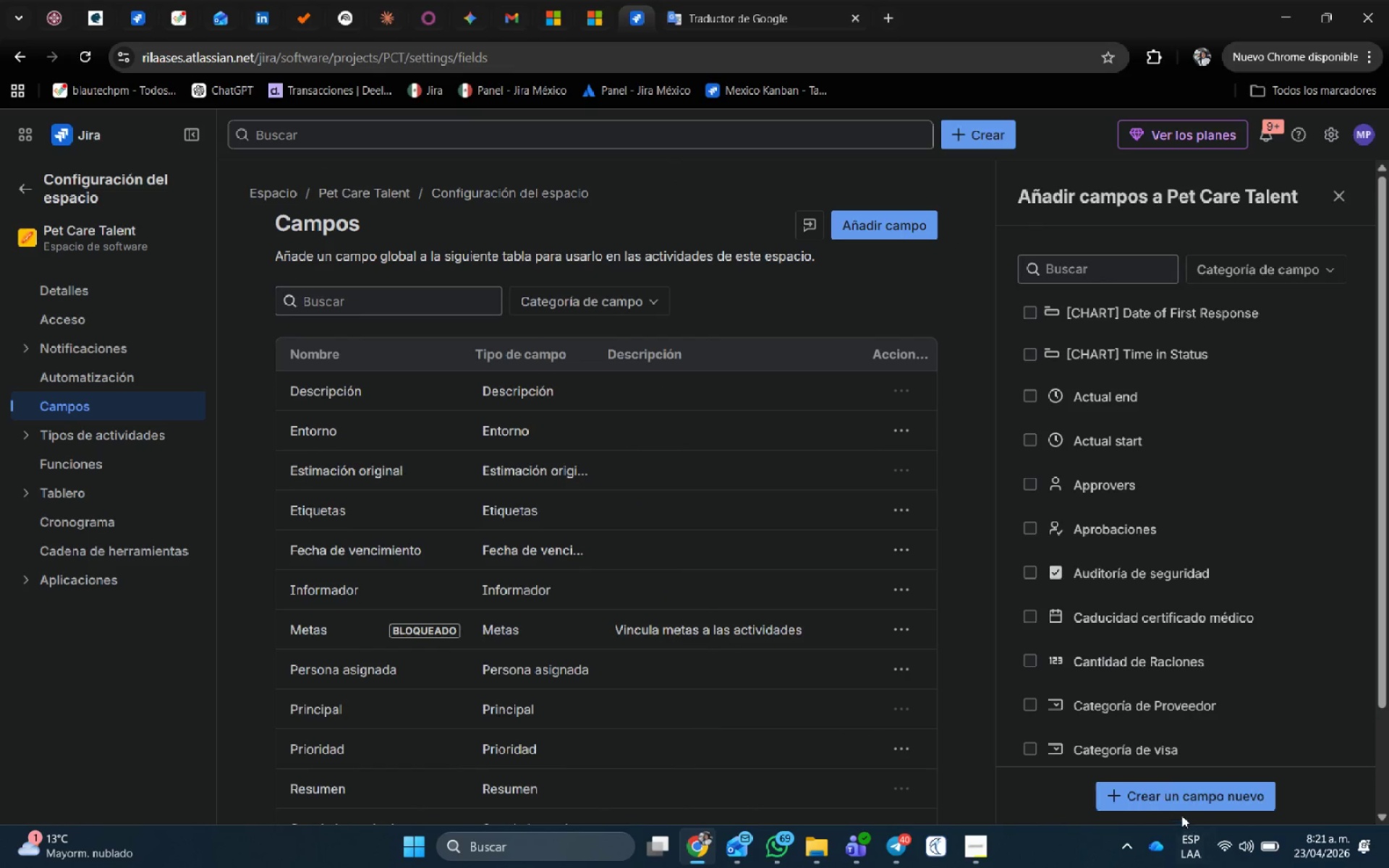 
left_click([1183, 798])
 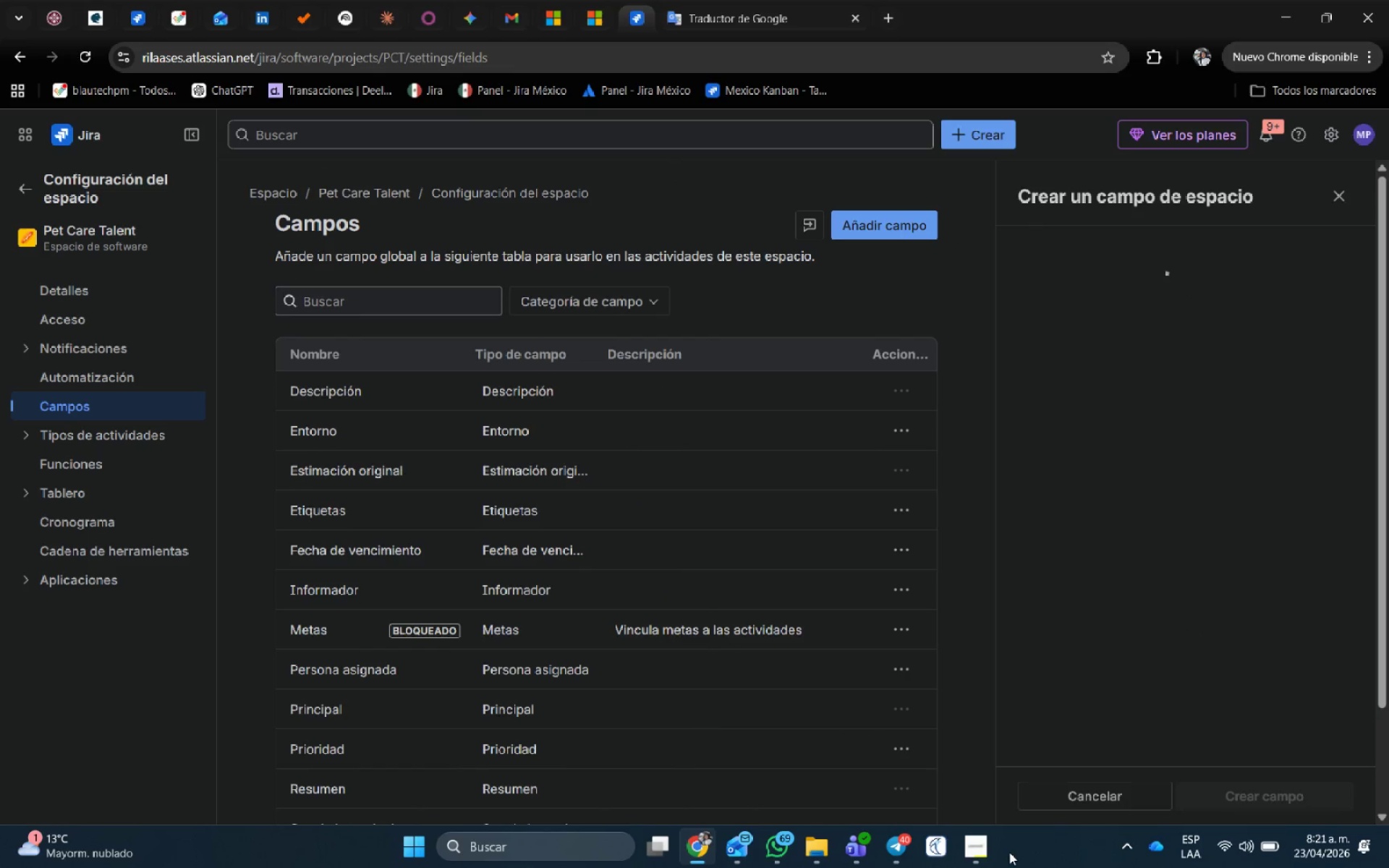 
left_click([987, 851])